 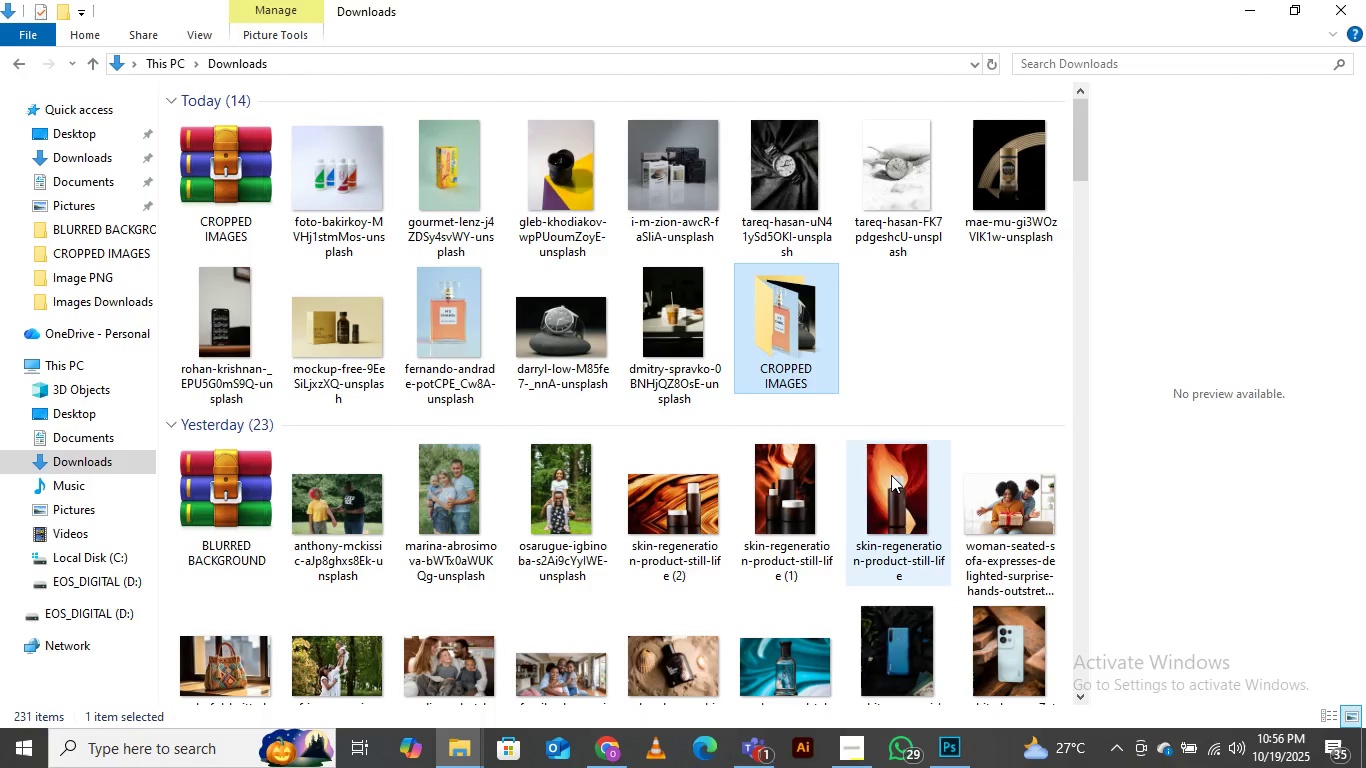 
left_click([241, 159])
 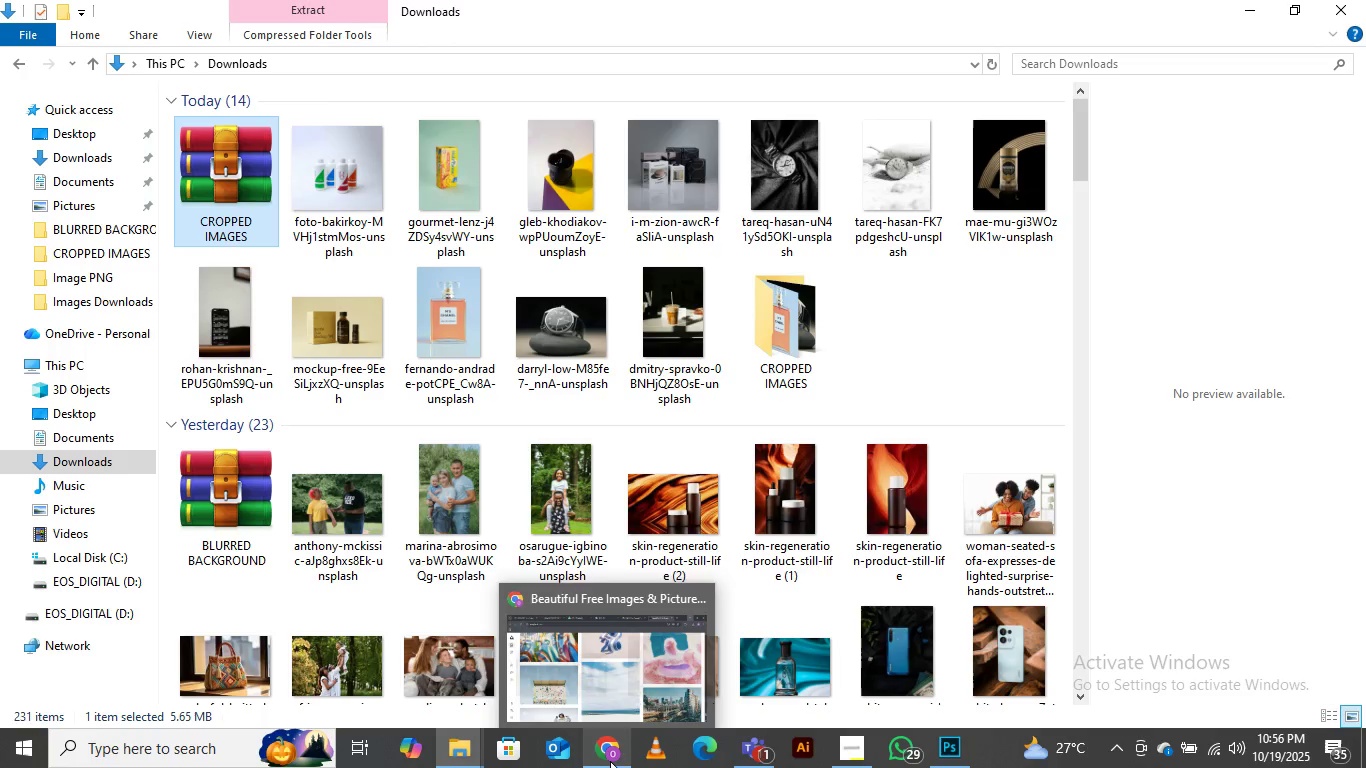 
left_click([597, 674])
 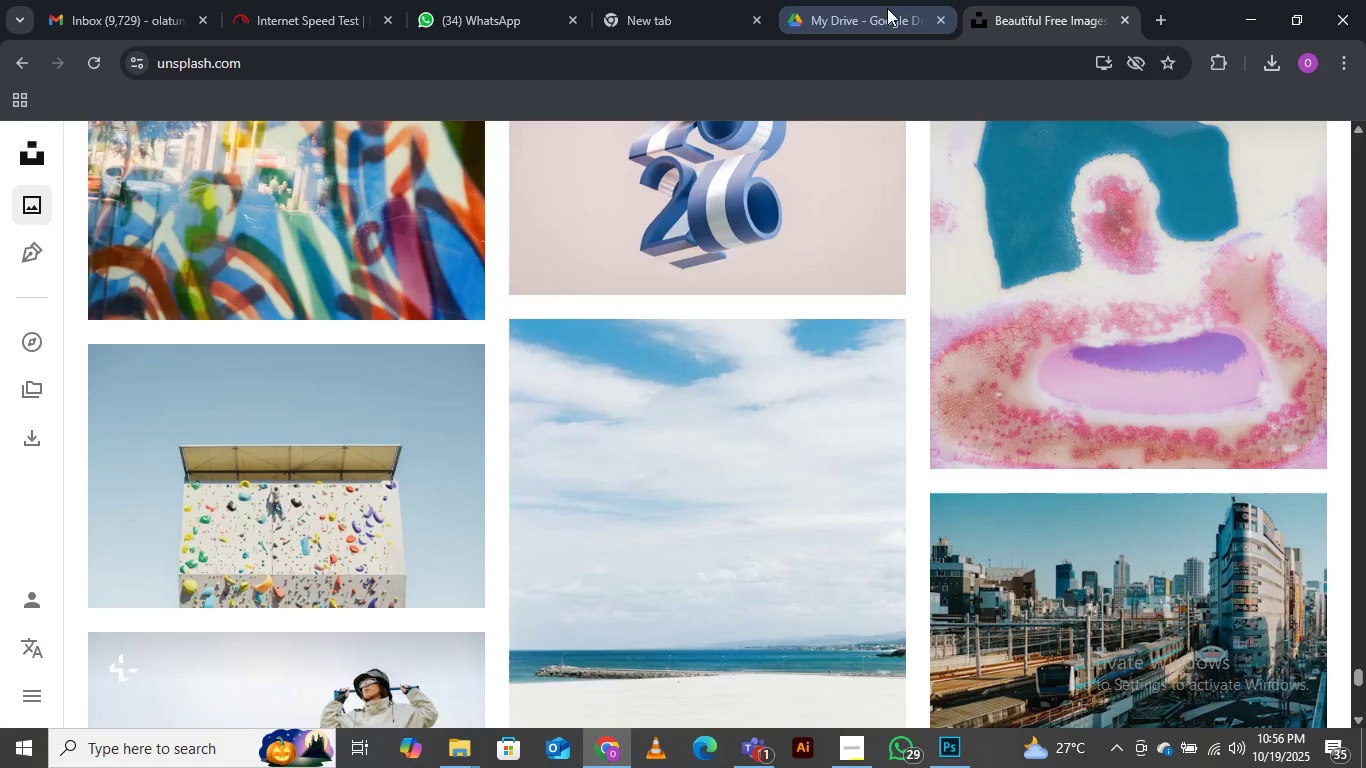 
left_click([853, 14])
 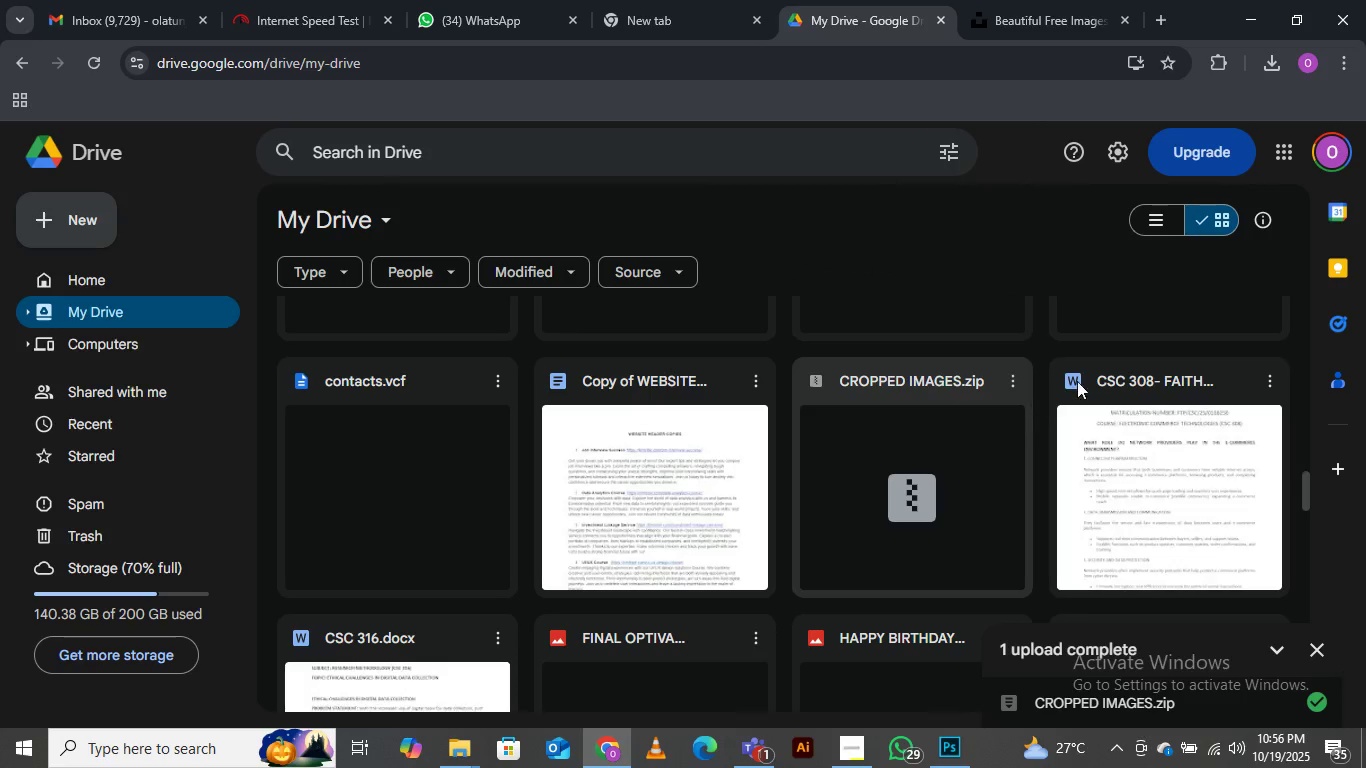 
mouse_move([1014, 386])
 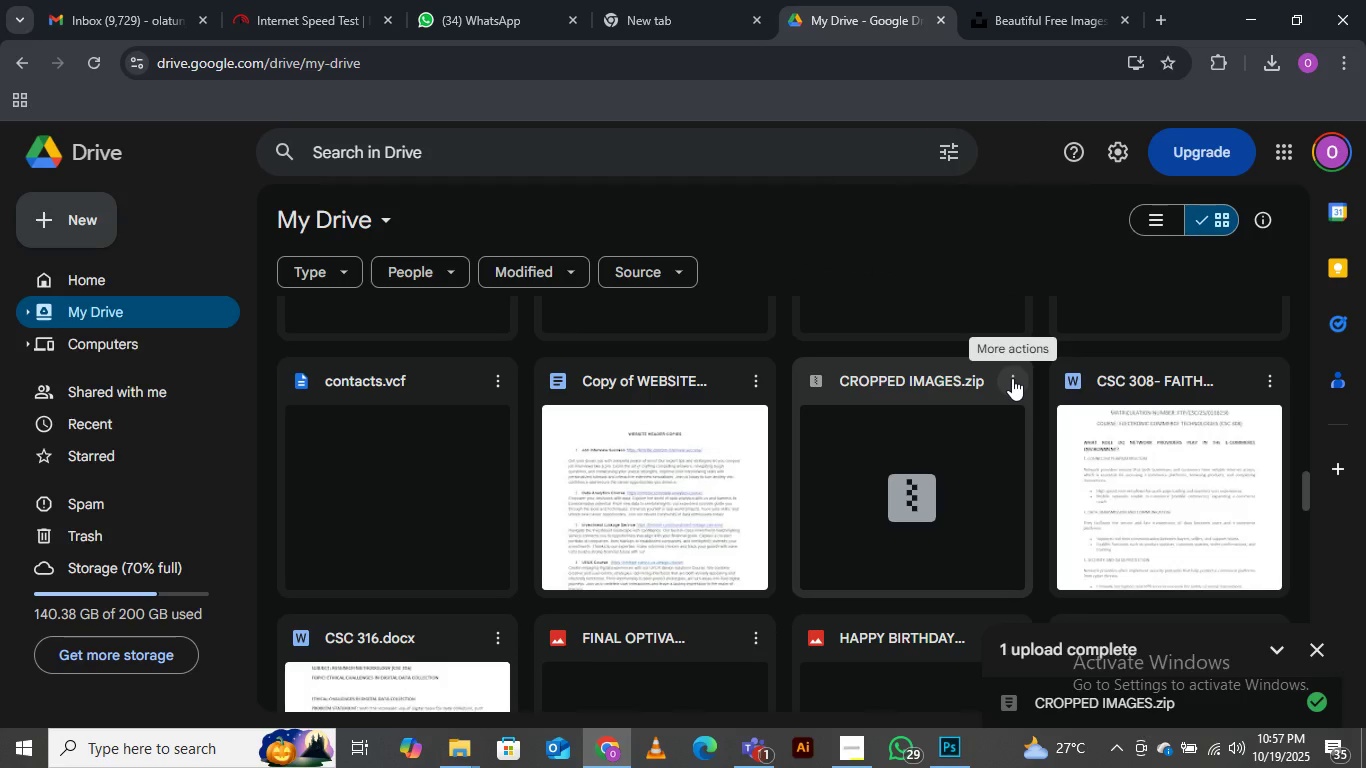 
left_click([1012, 378])
 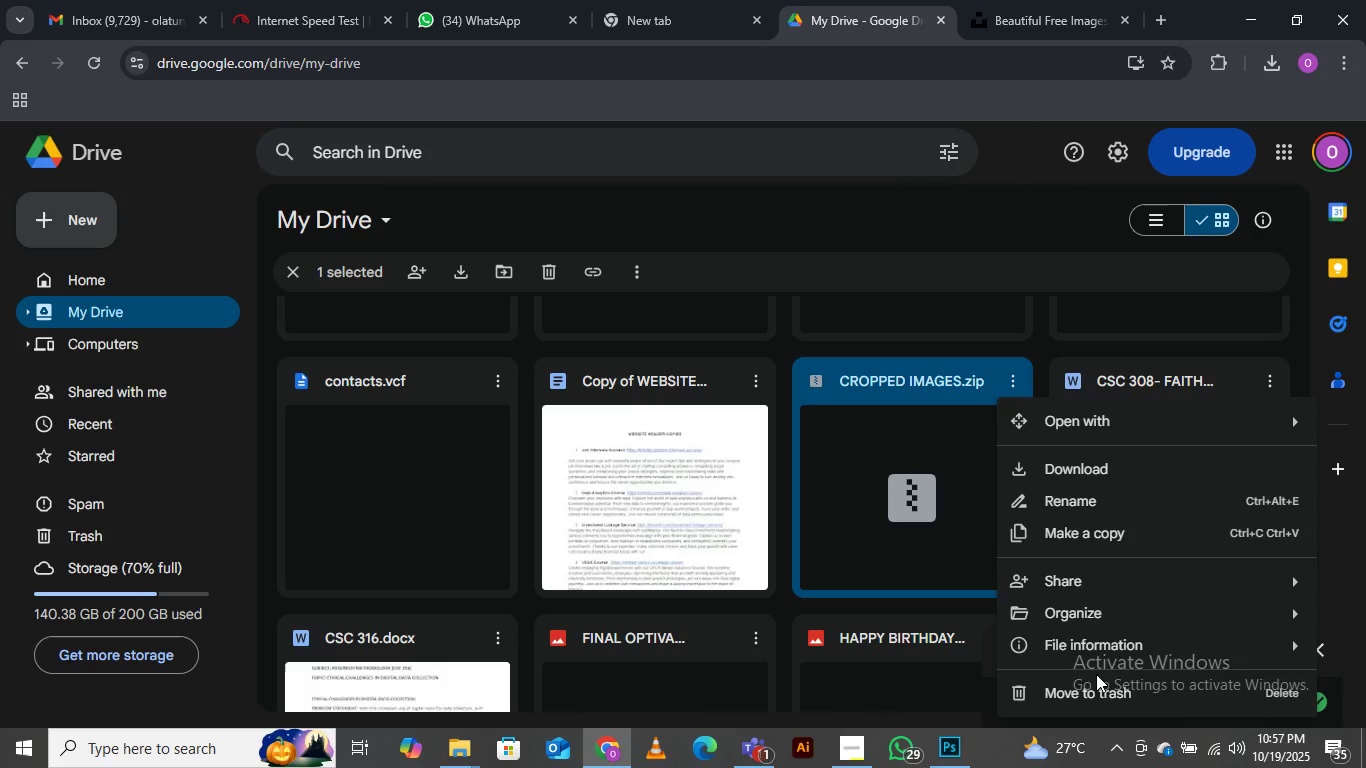 
left_click([1090, 687])
 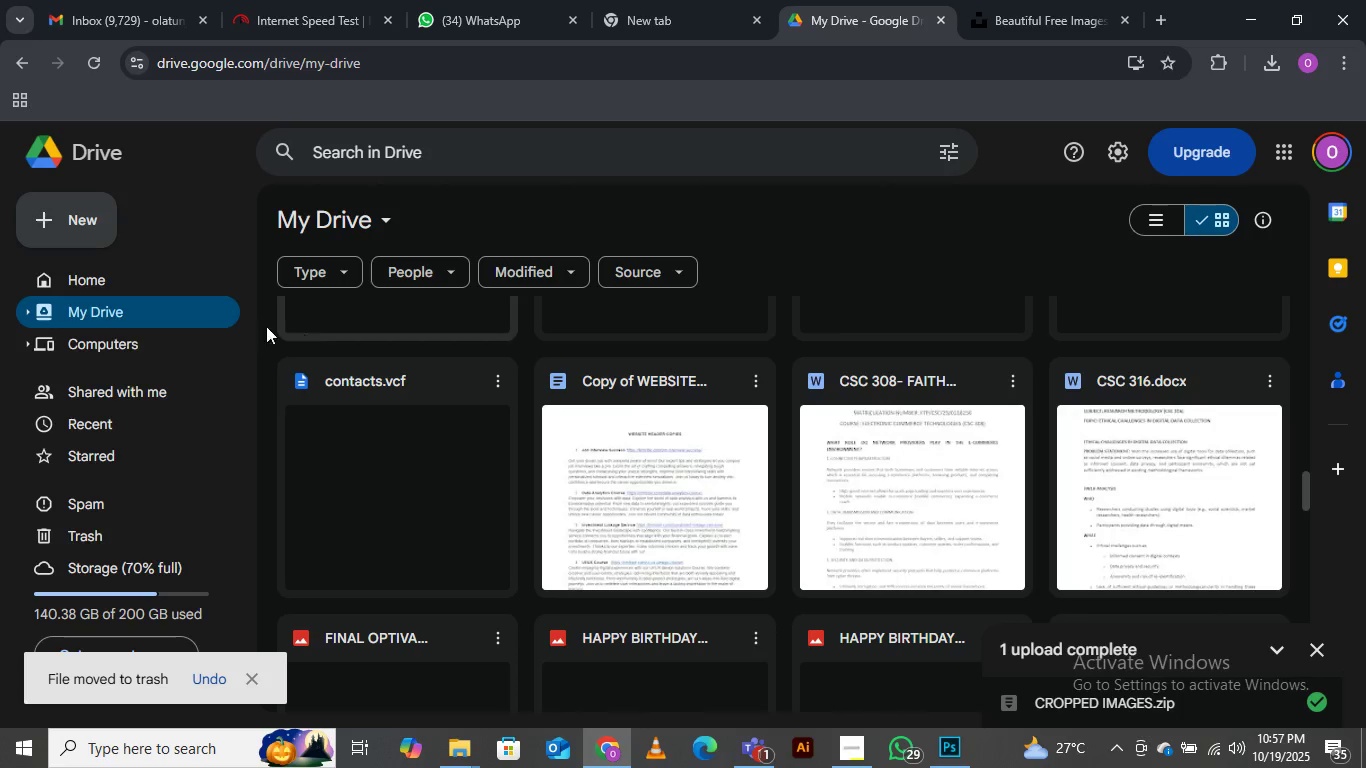 
scroll: coordinate [759, 463], scroll_direction: up, amount: 1.0
 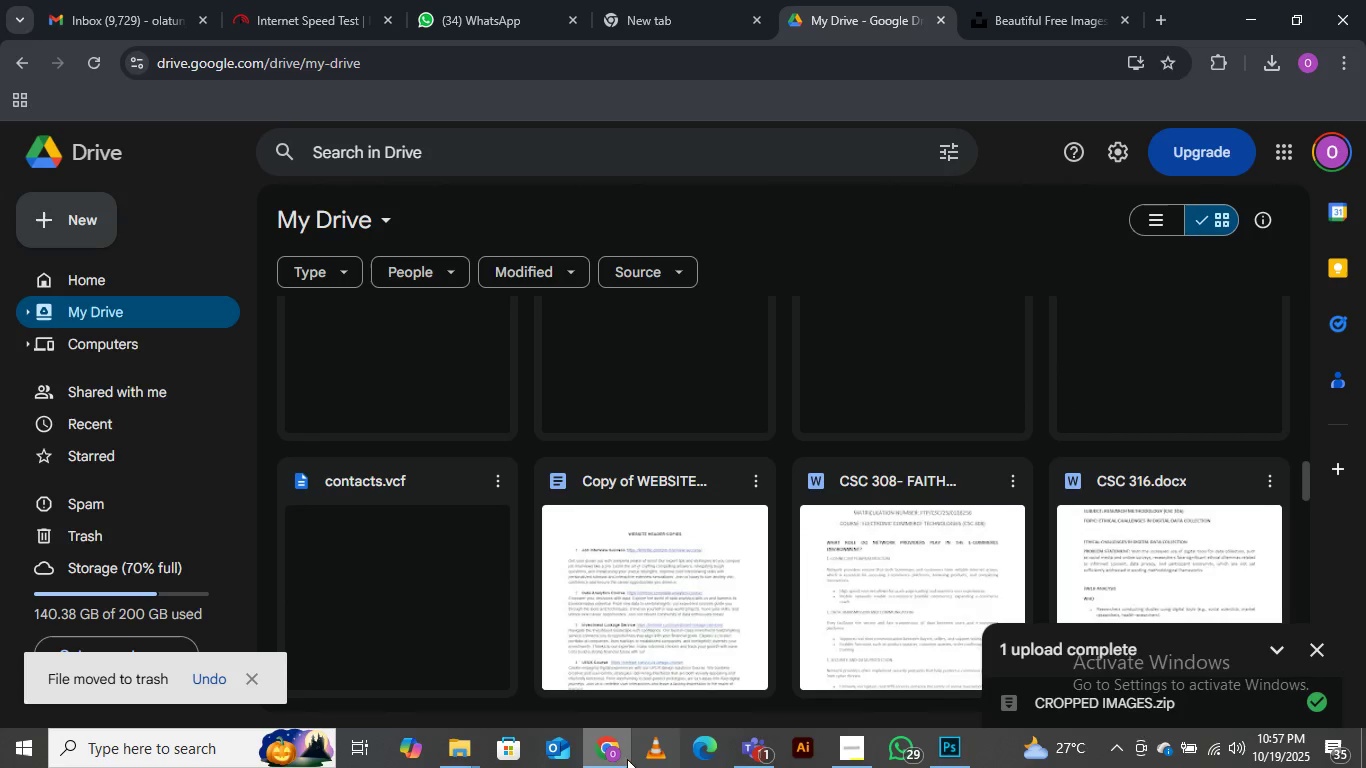 
mouse_move([459, 726])
 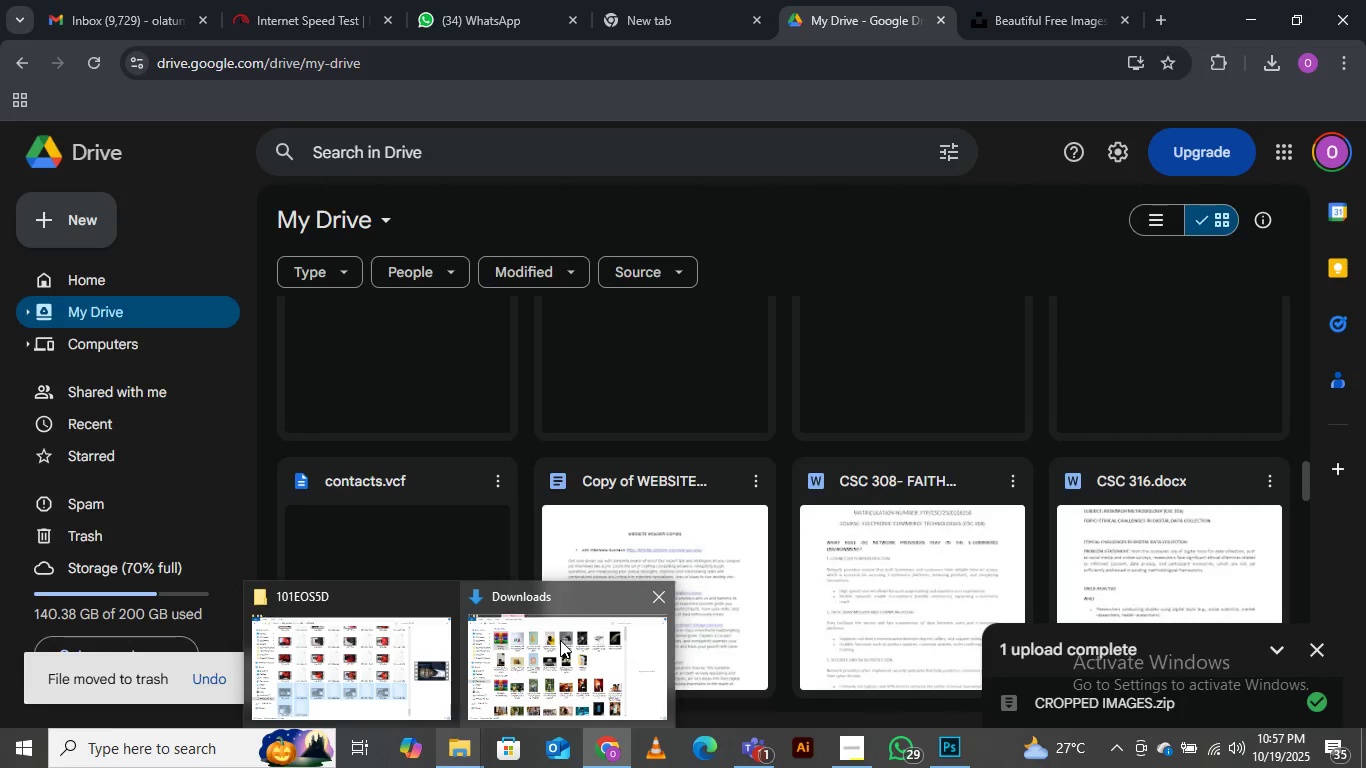 
left_click([560, 640])
 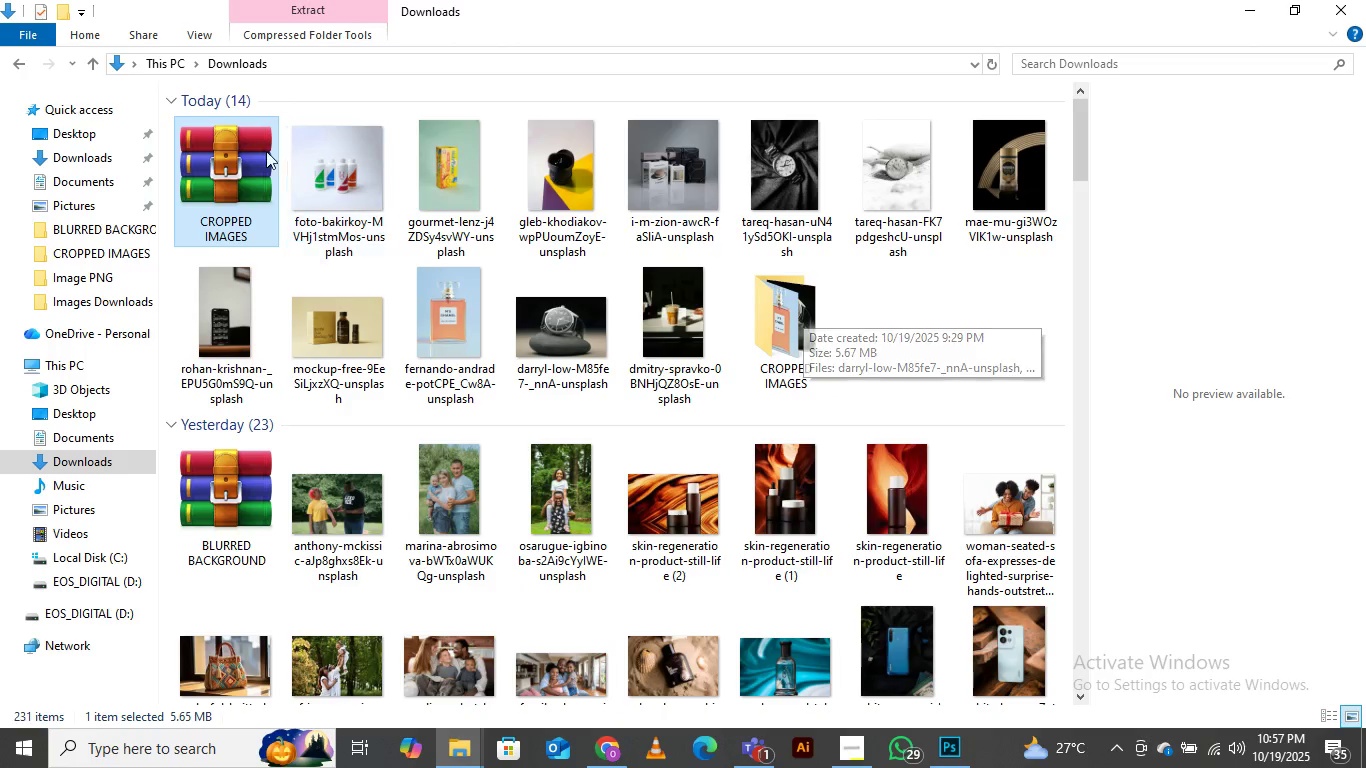 
left_click_drag(start_coordinate=[203, 173], to_coordinate=[853, 471])
 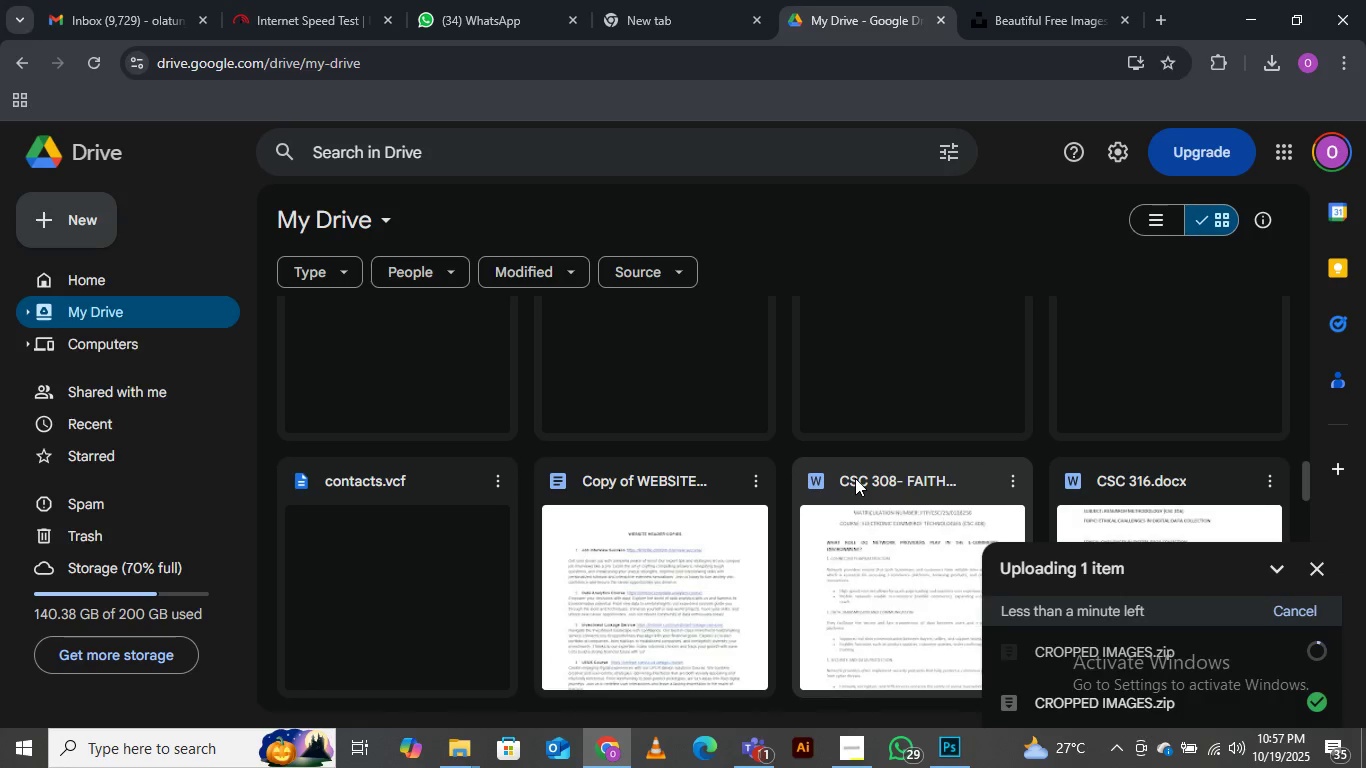 
scroll: coordinate [665, 546], scroll_direction: down, amount: 2.0
 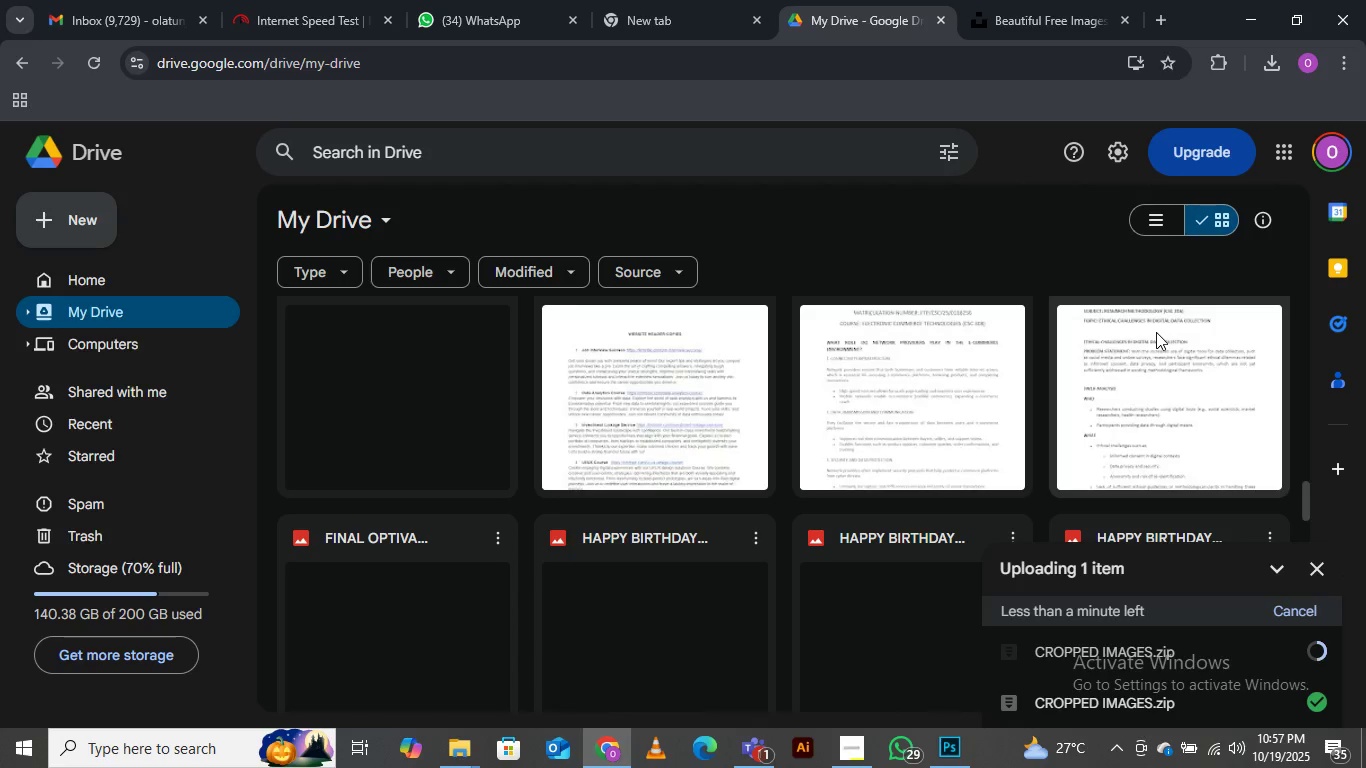 
wait(9.24)
 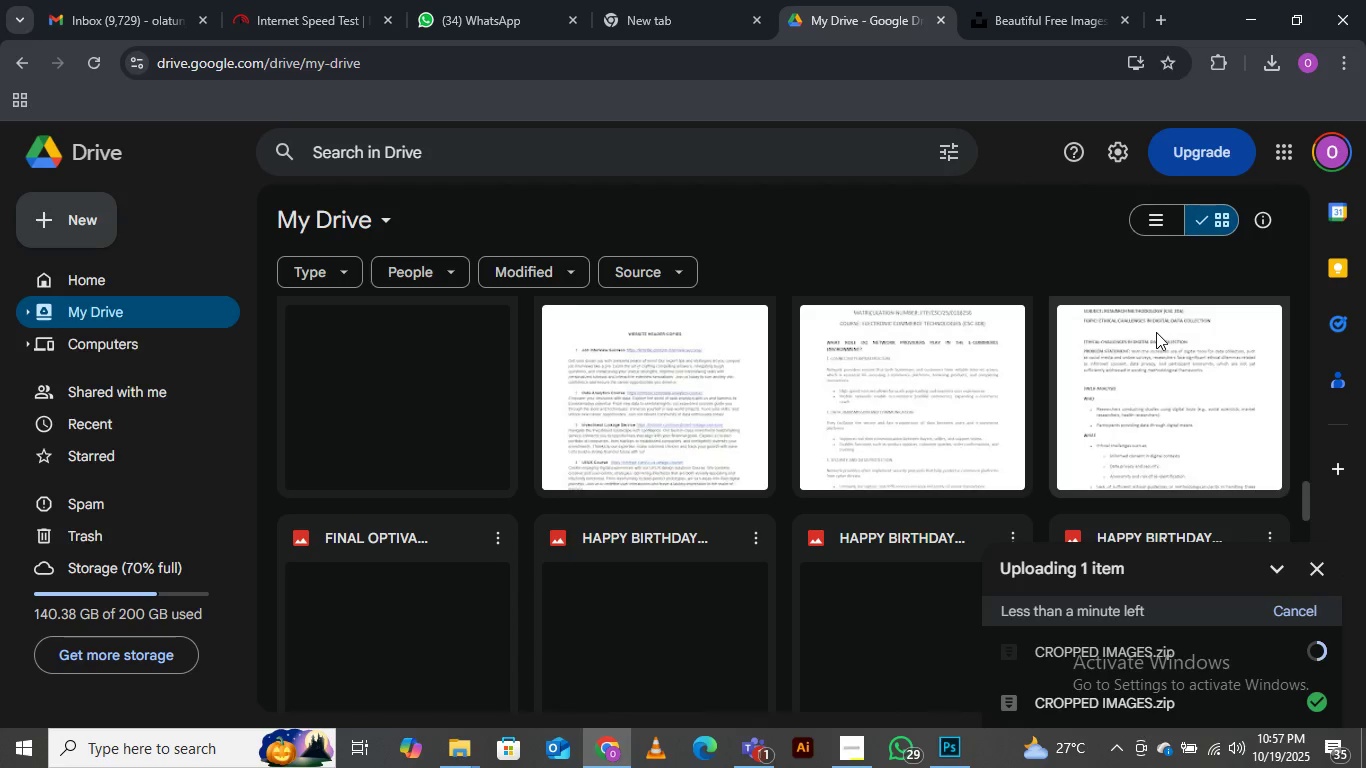 
mouse_move([1191, 531])
 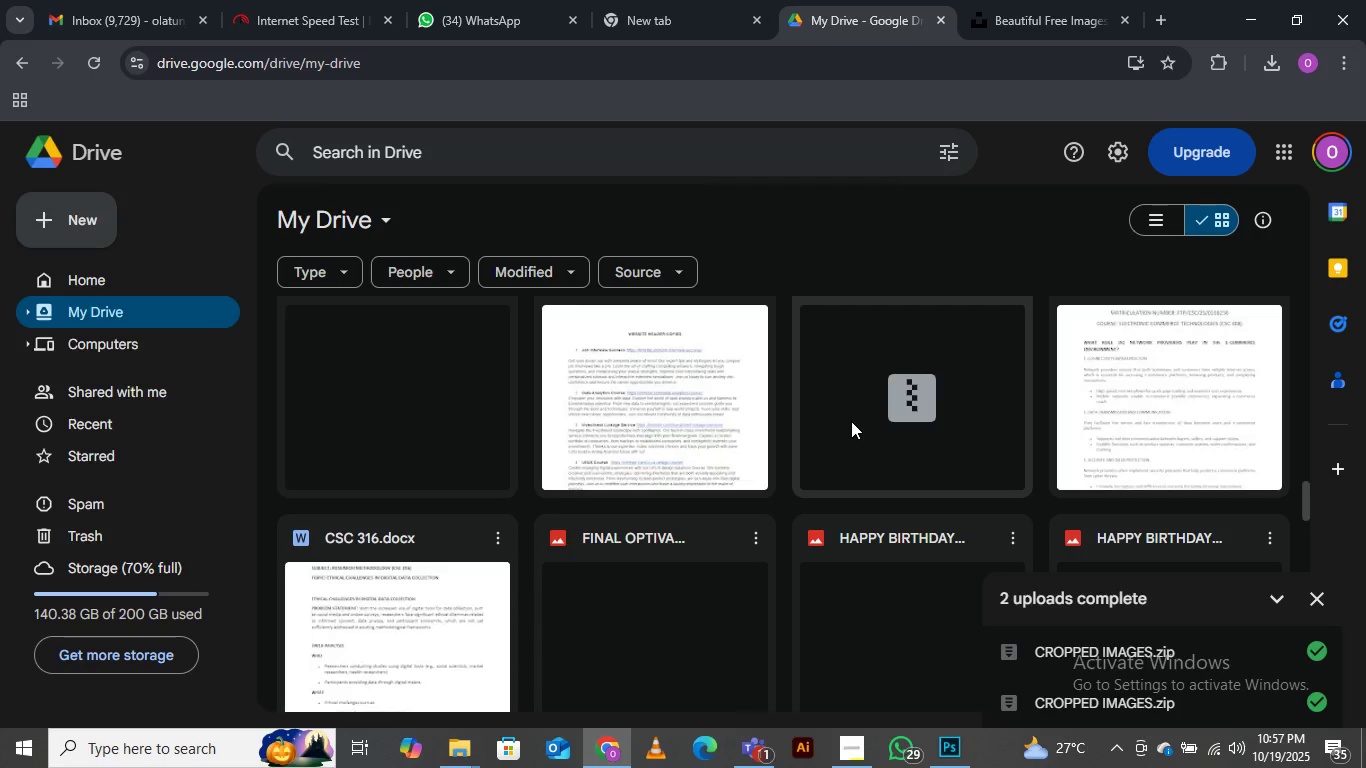 
scroll: coordinate [873, 378], scroll_direction: up, amount: 1.0
 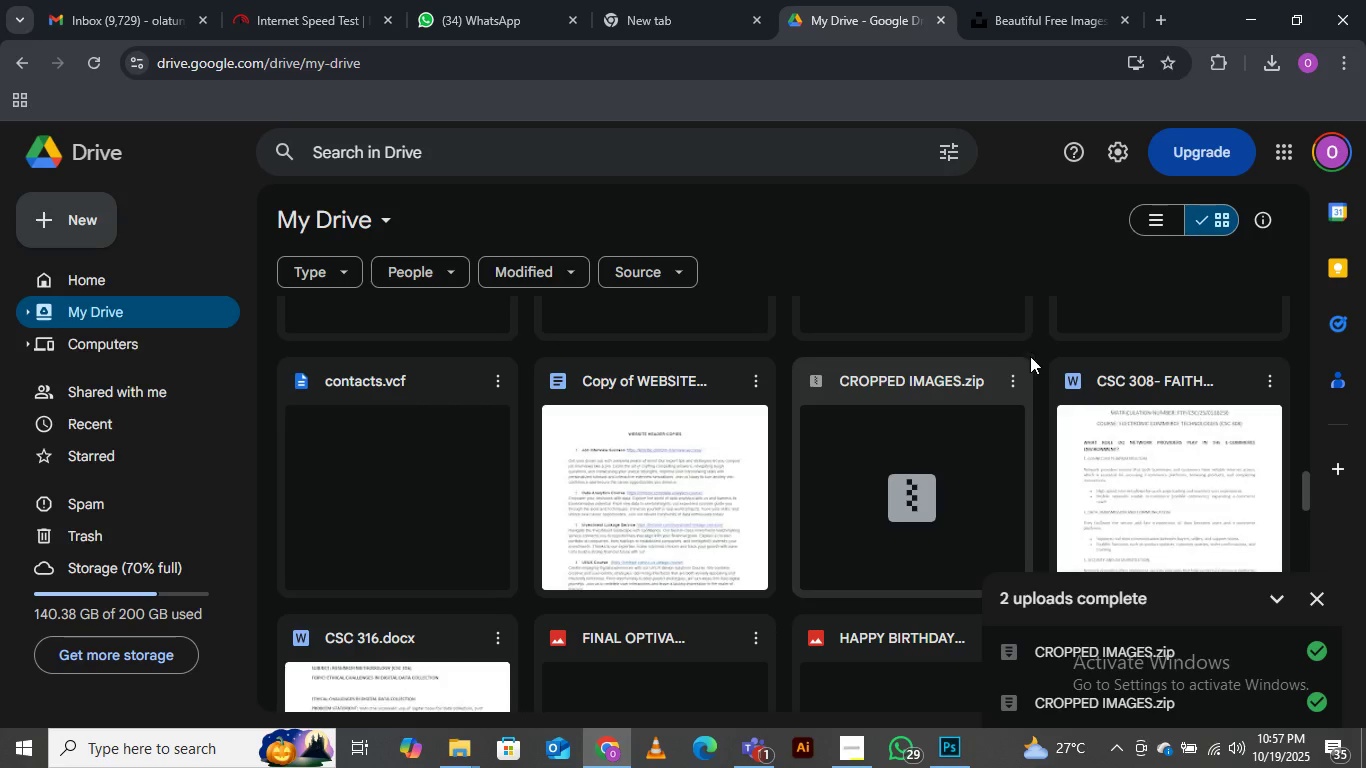 
wait(6.07)
 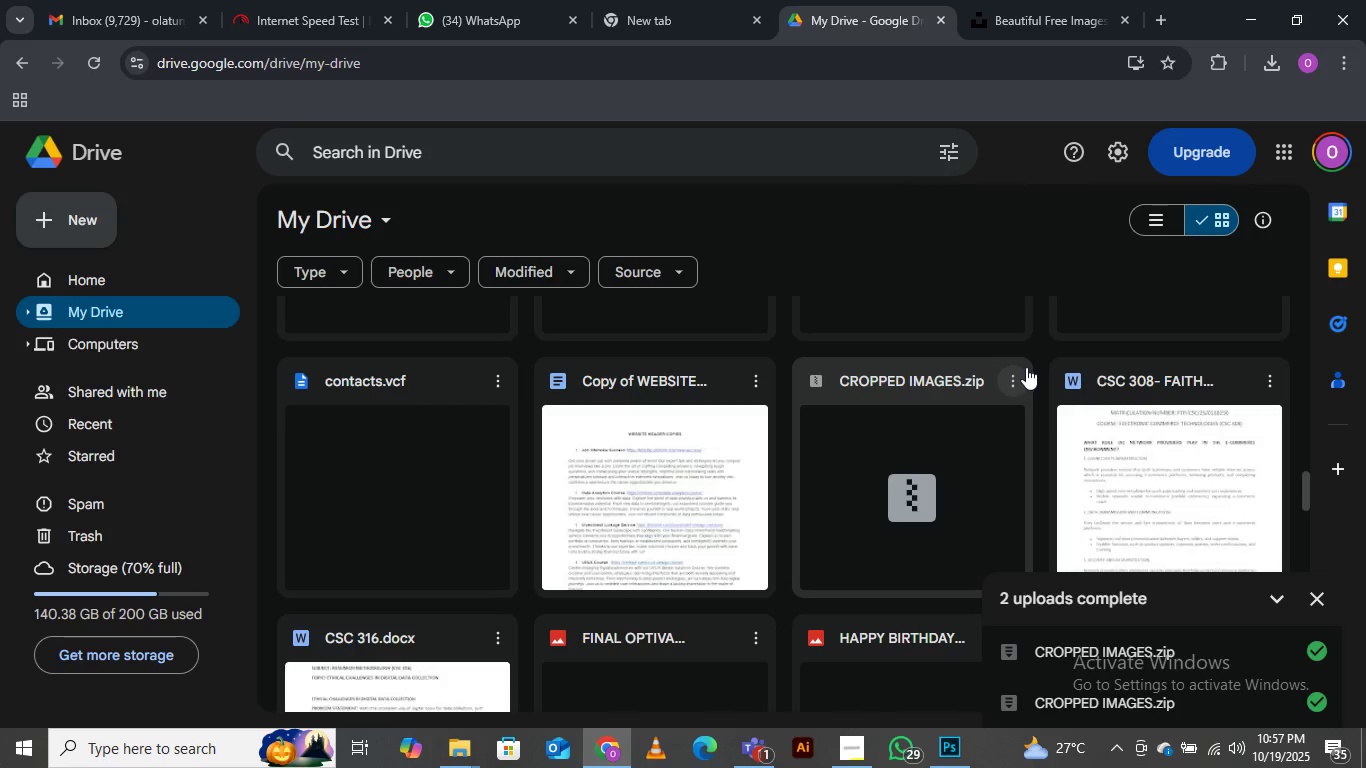 
mouse_move([1011, 367])
 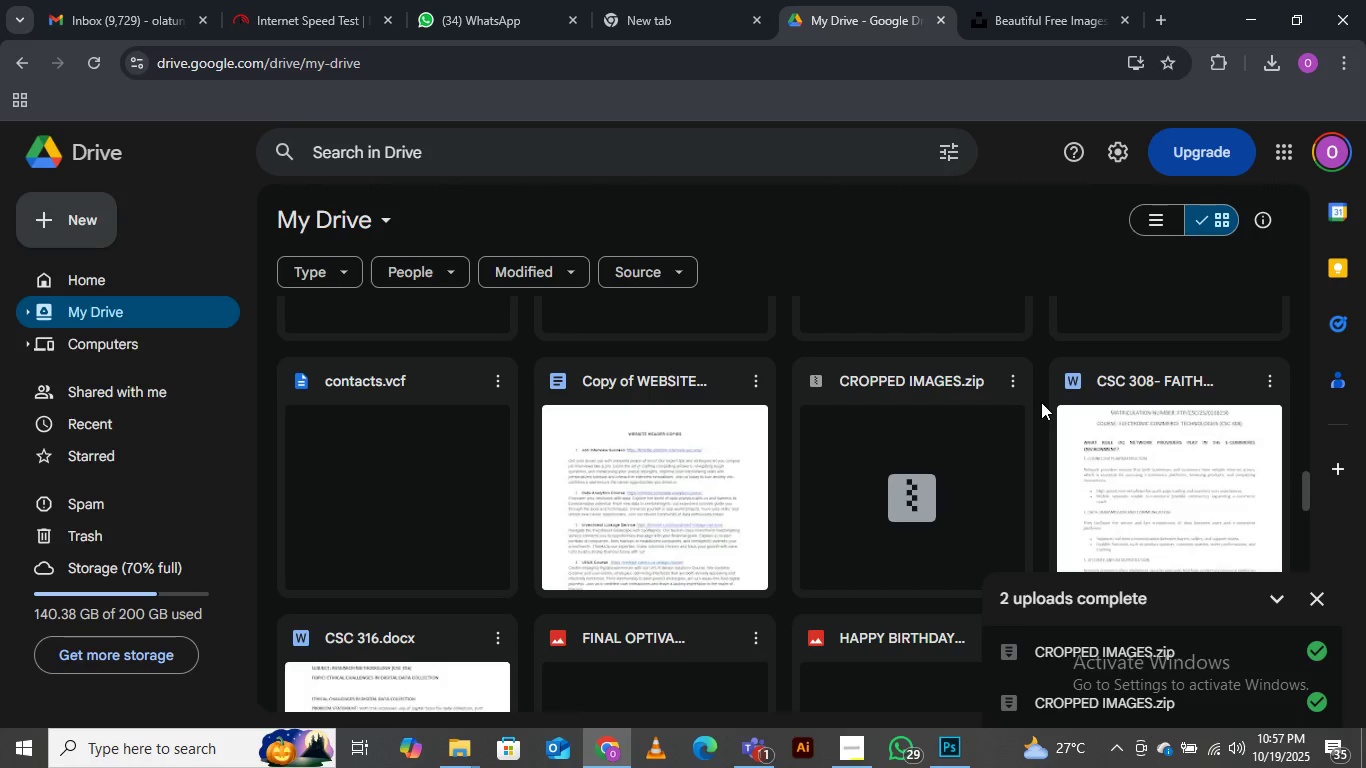 
wait(10.71)
 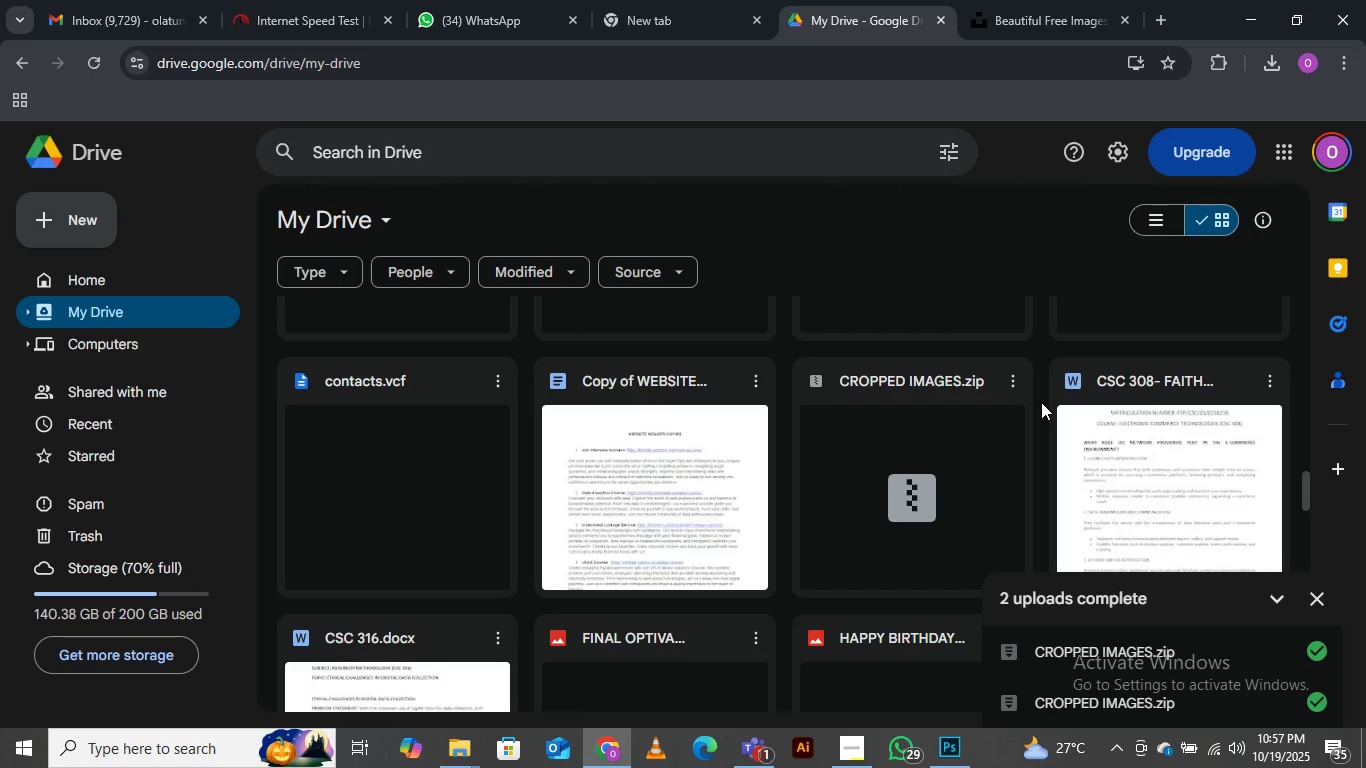 
left_click([1010, 375])
 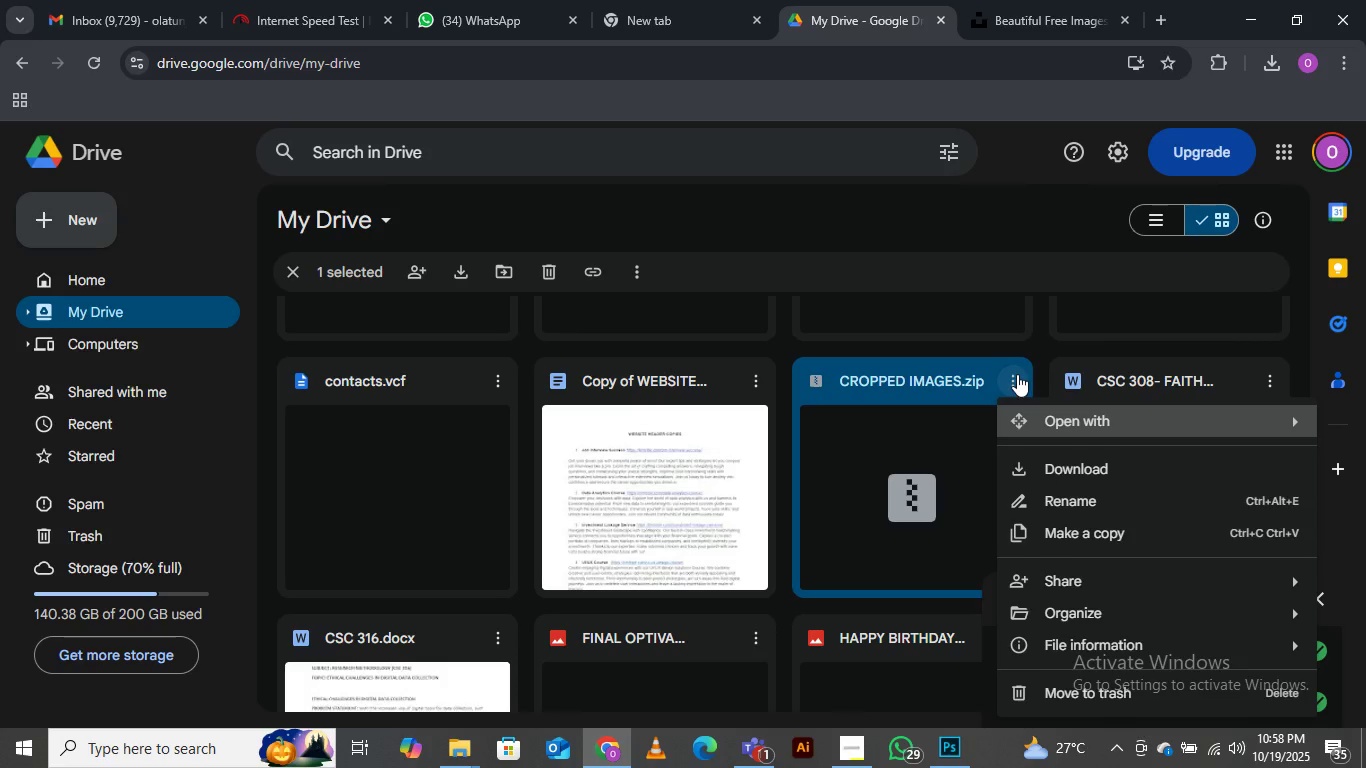 
wait(5.47)
 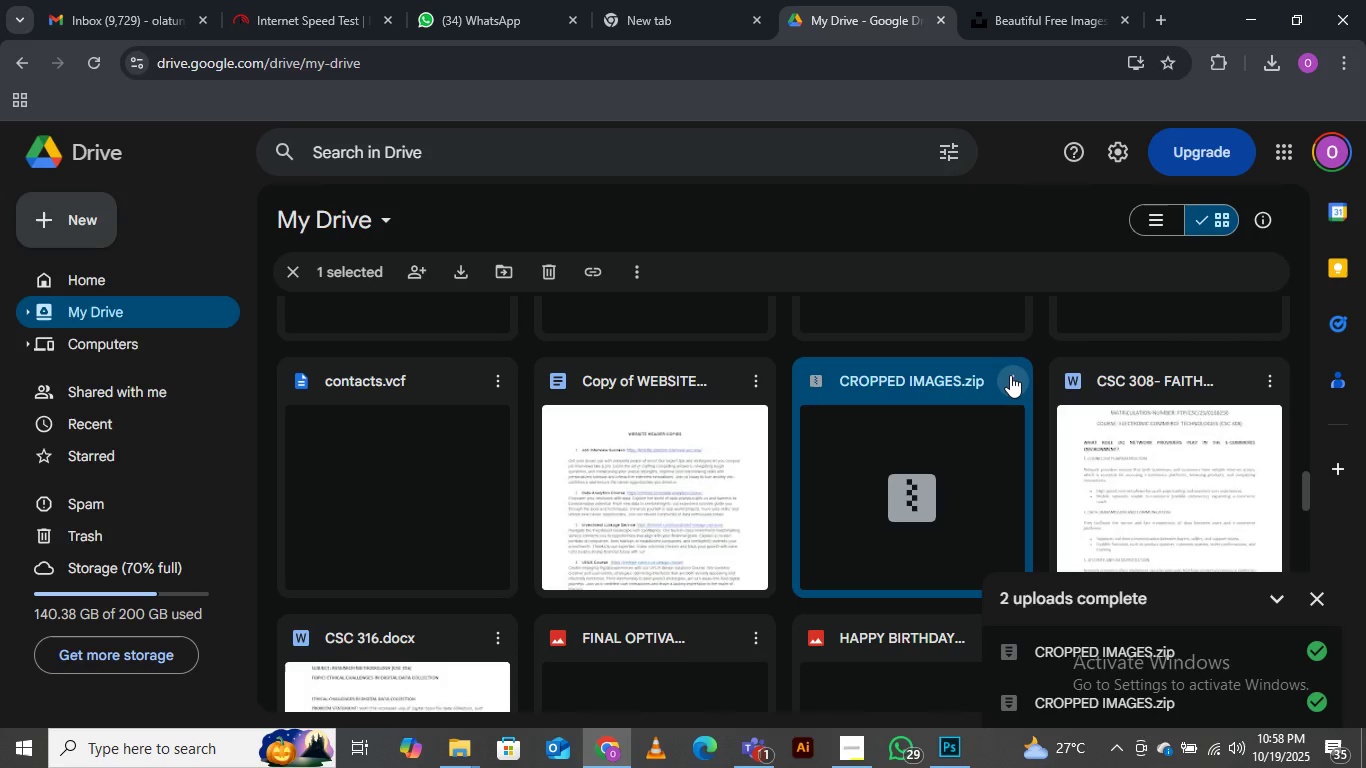 
mouse_move([1110, 577])
 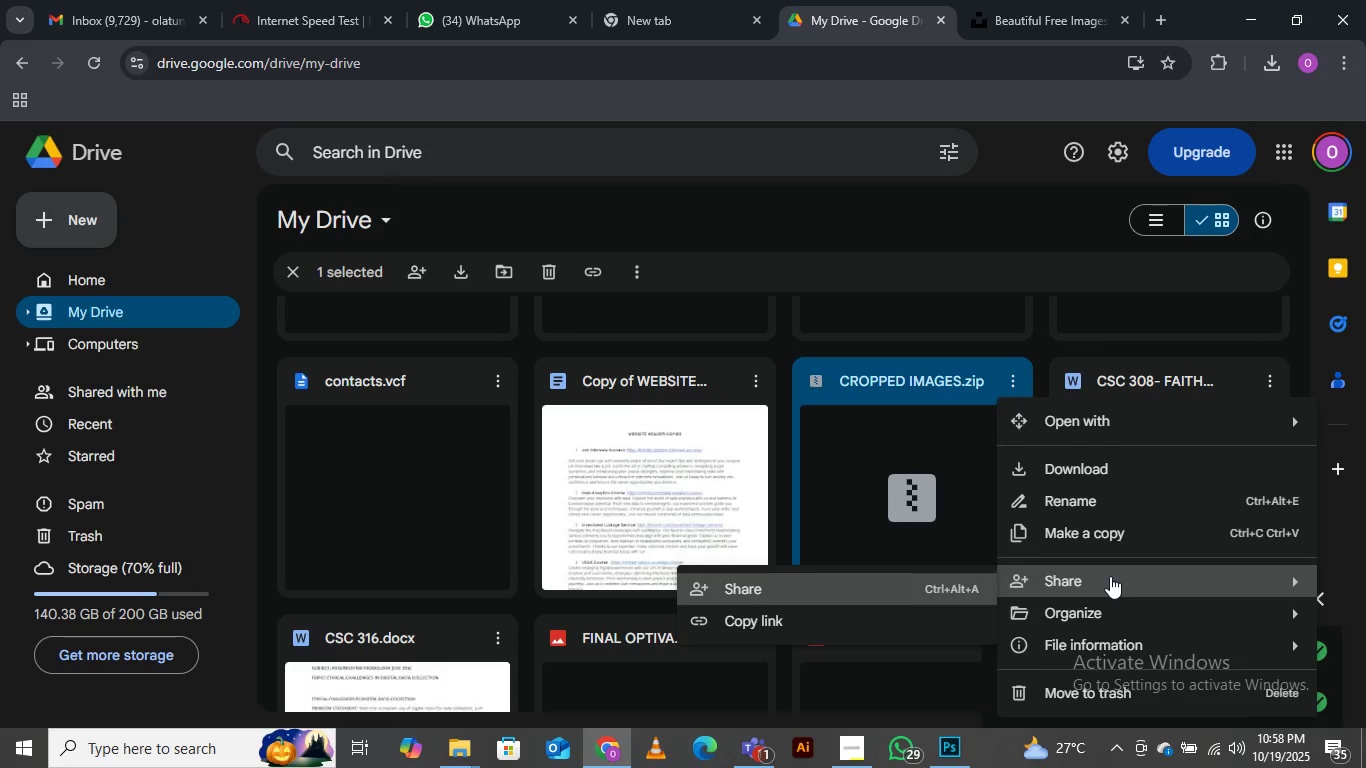 
left_click([1110, 576])
 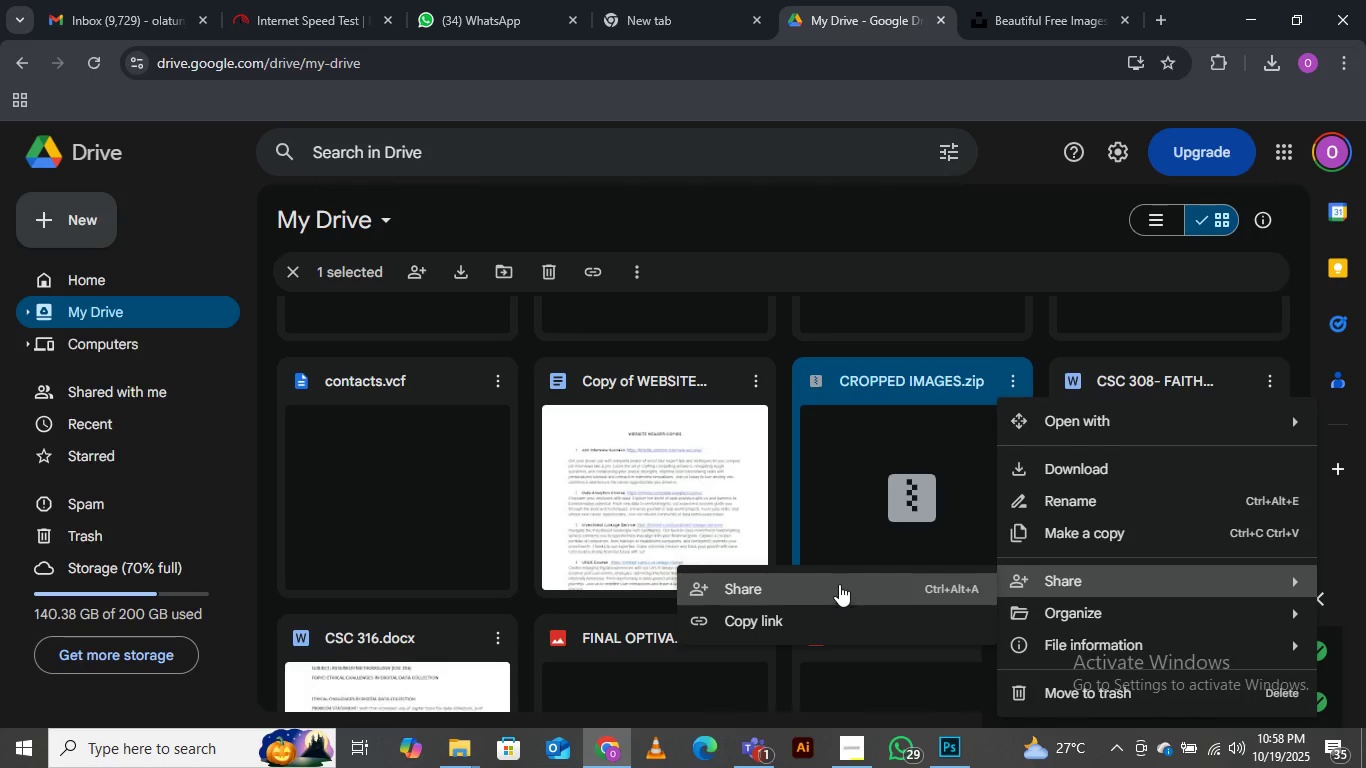 
left_click([834, 581])
 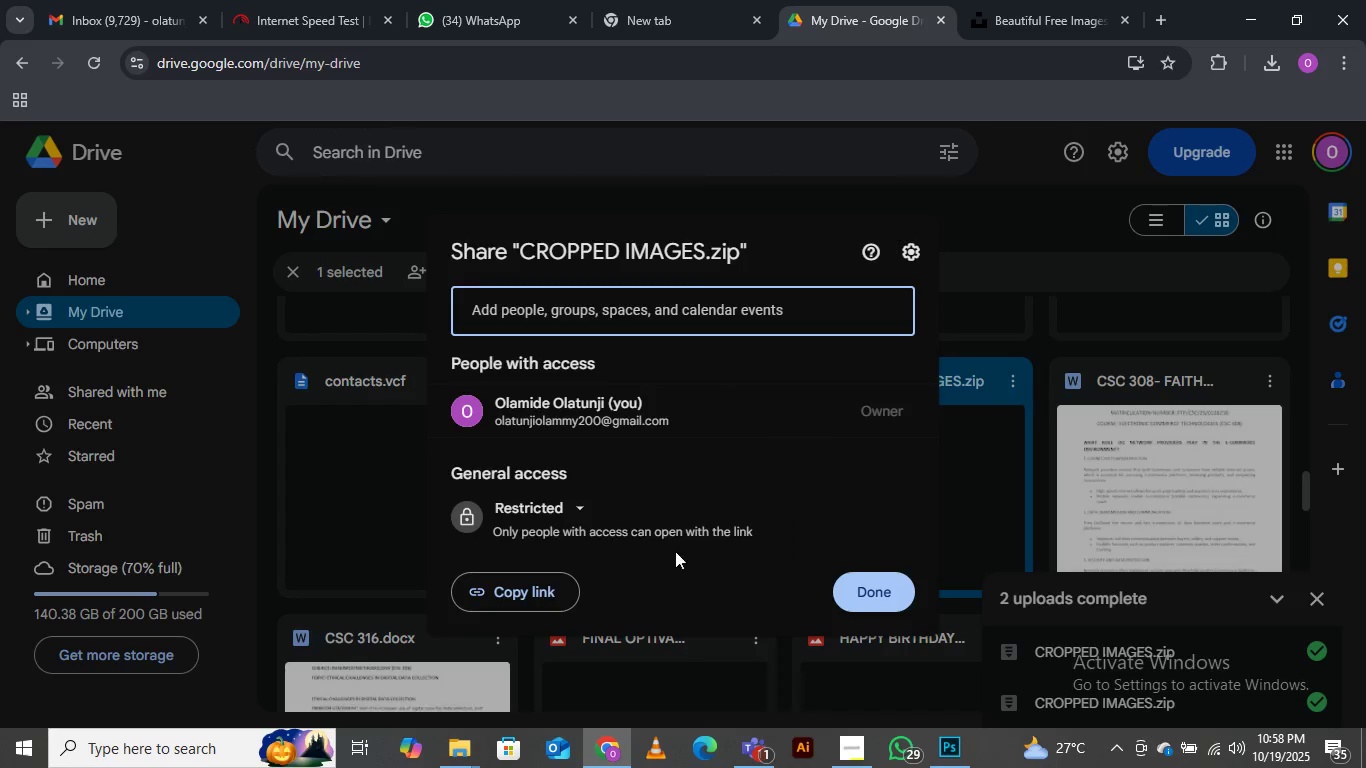 
left_click([567, 511])
 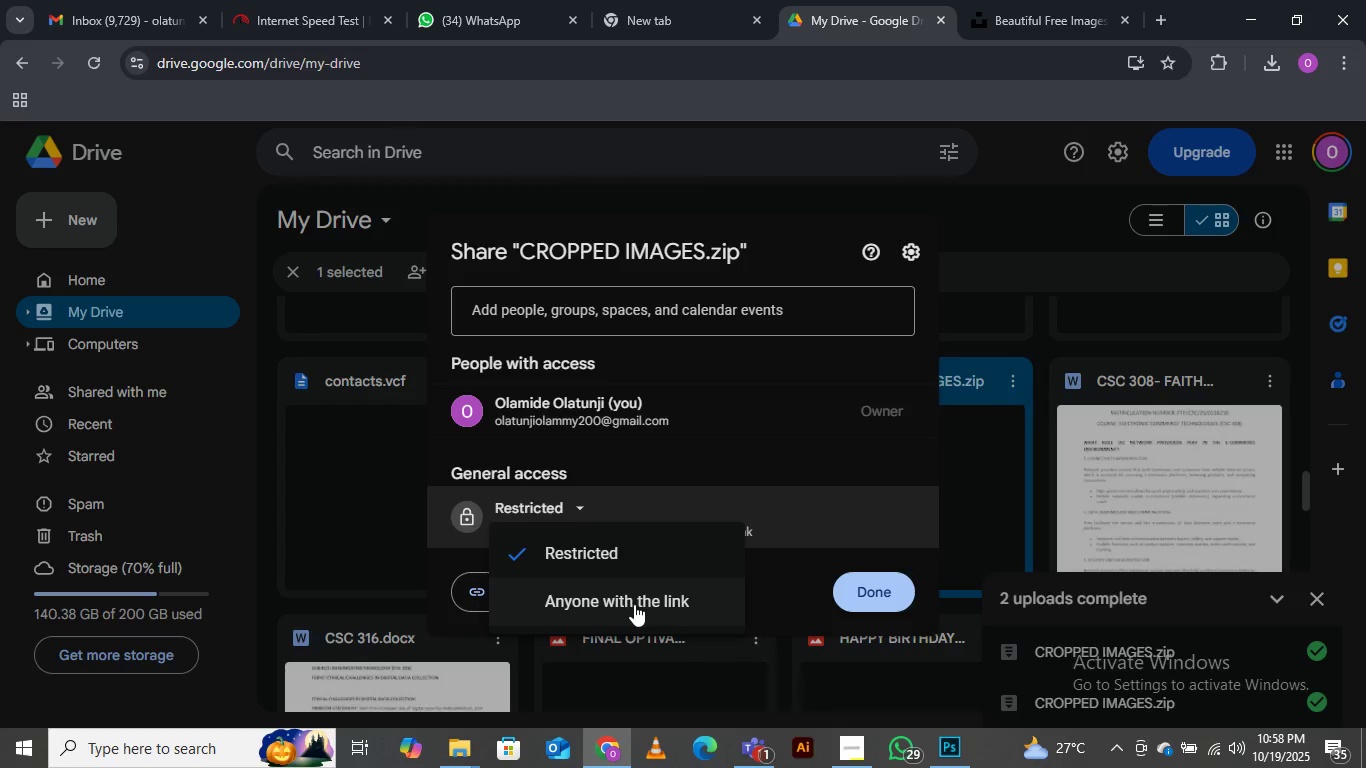 
left_click([634, 604])
 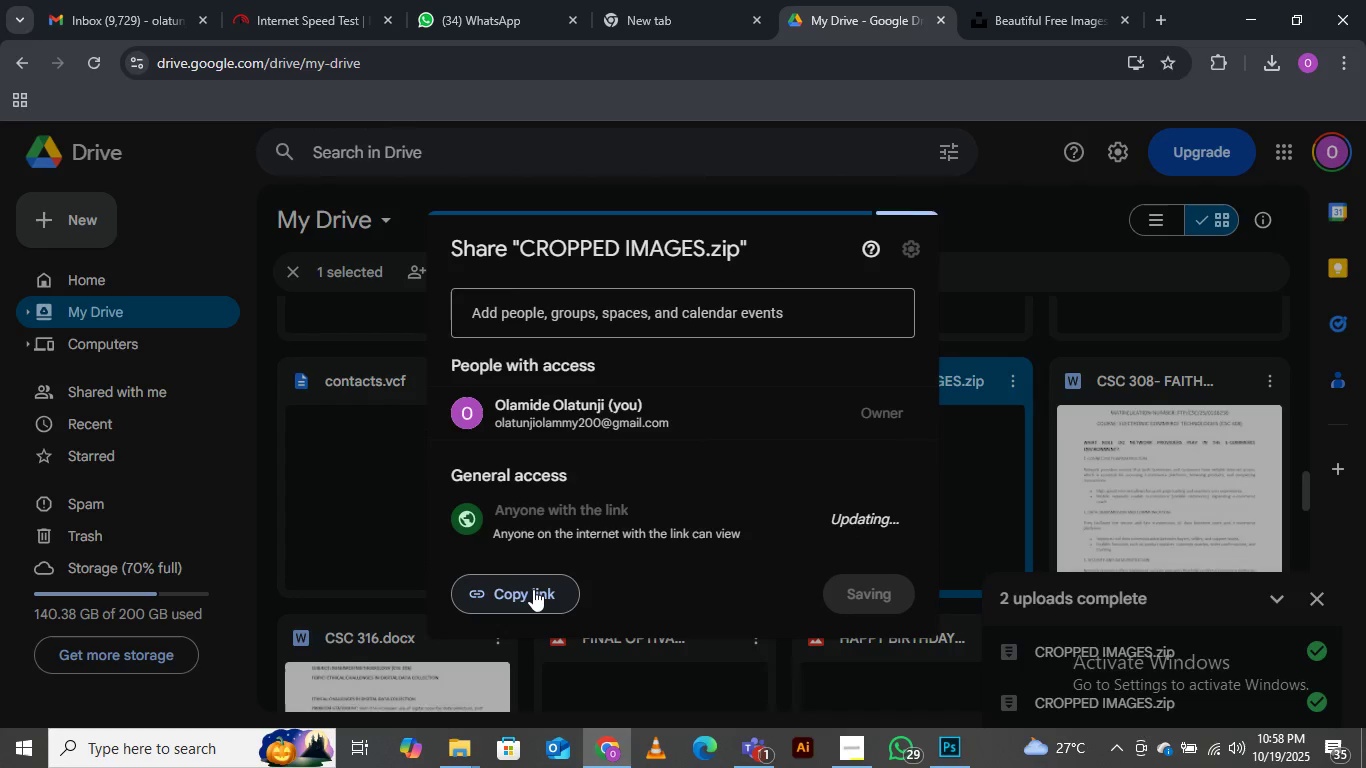 
left_click([531, 589])
 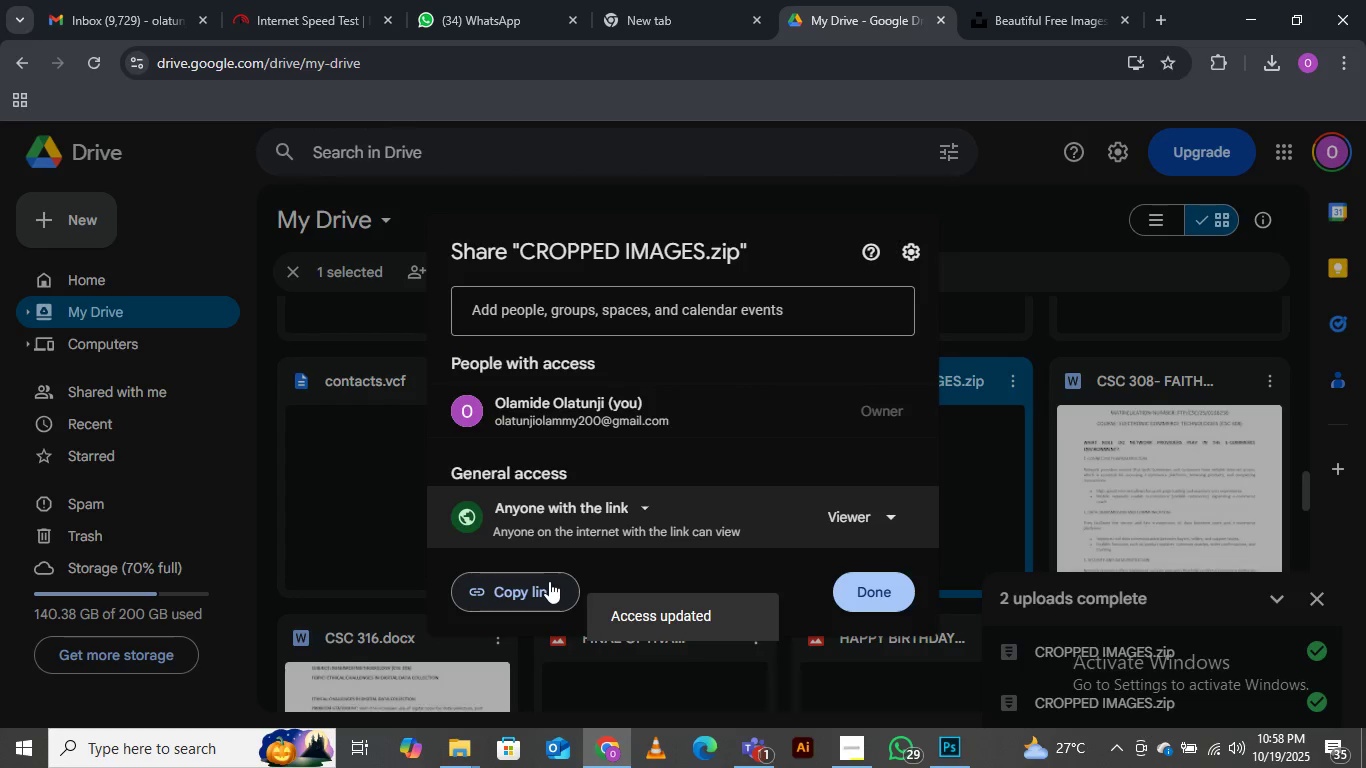 
left_click([542, 589])
 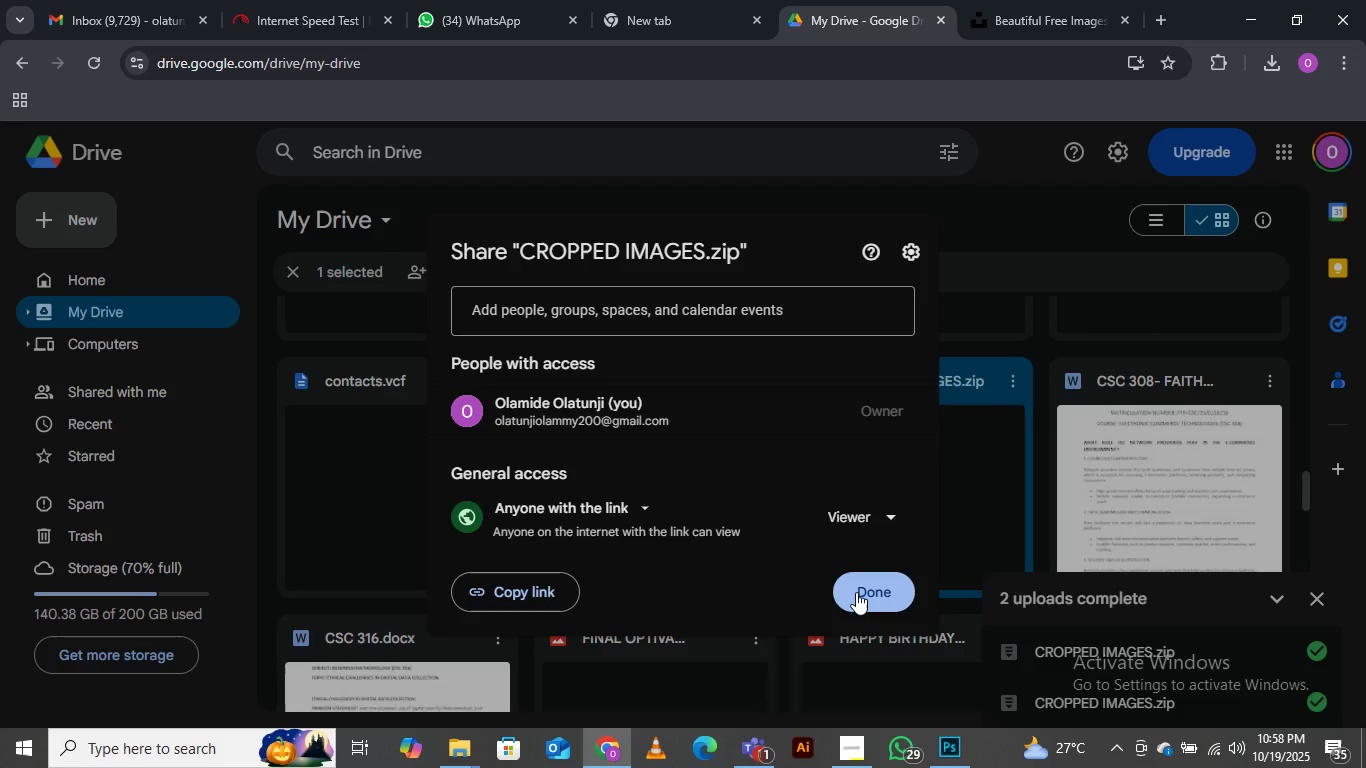 
left_click([856, 592])
 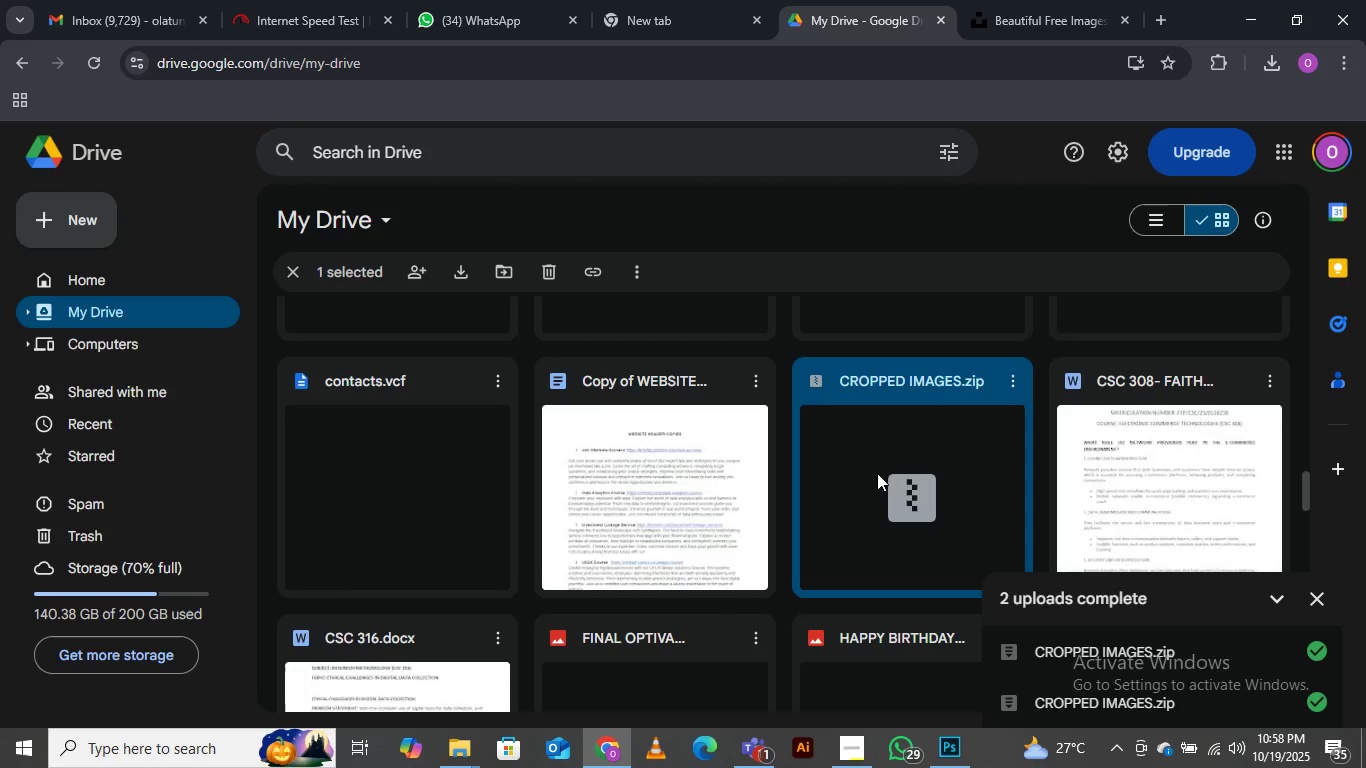 
double_click([892, 456])
 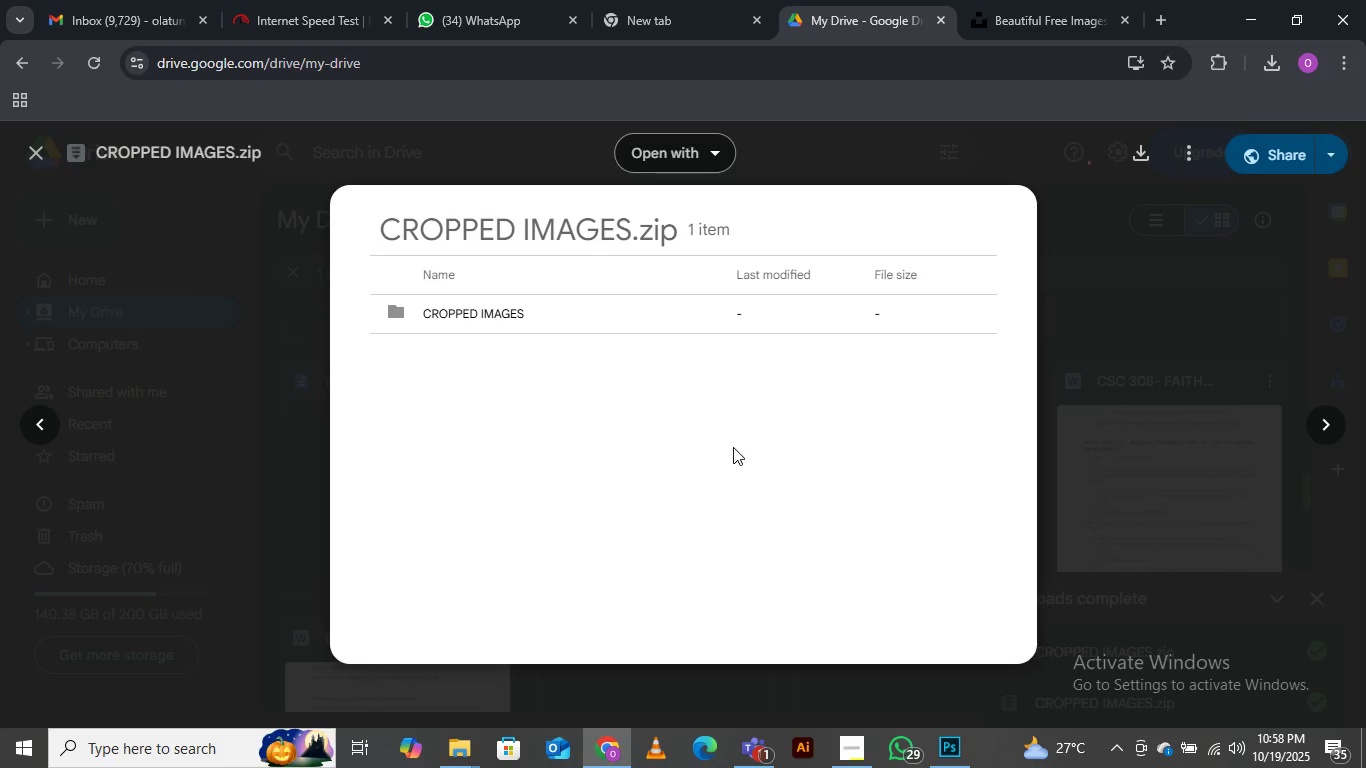 
wait(5.44)
 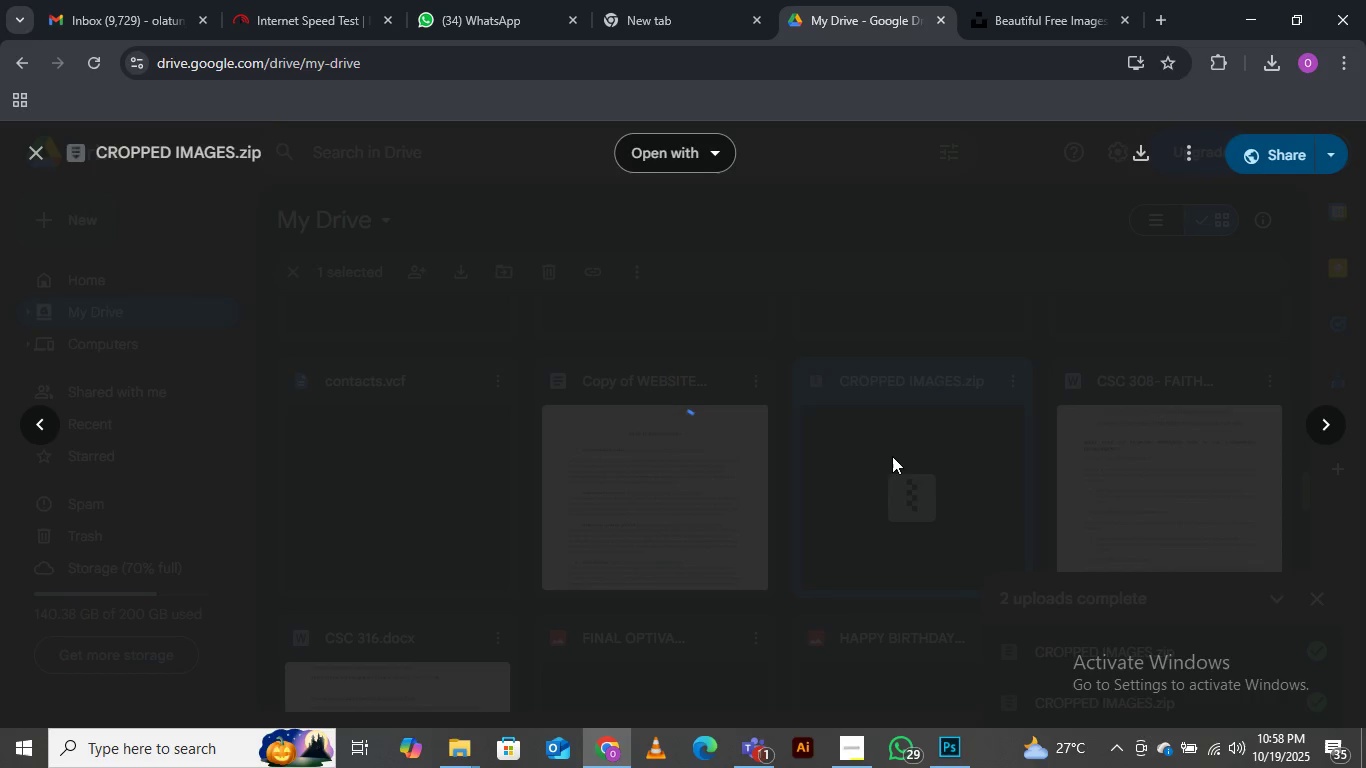 
double_click([580, 332])
 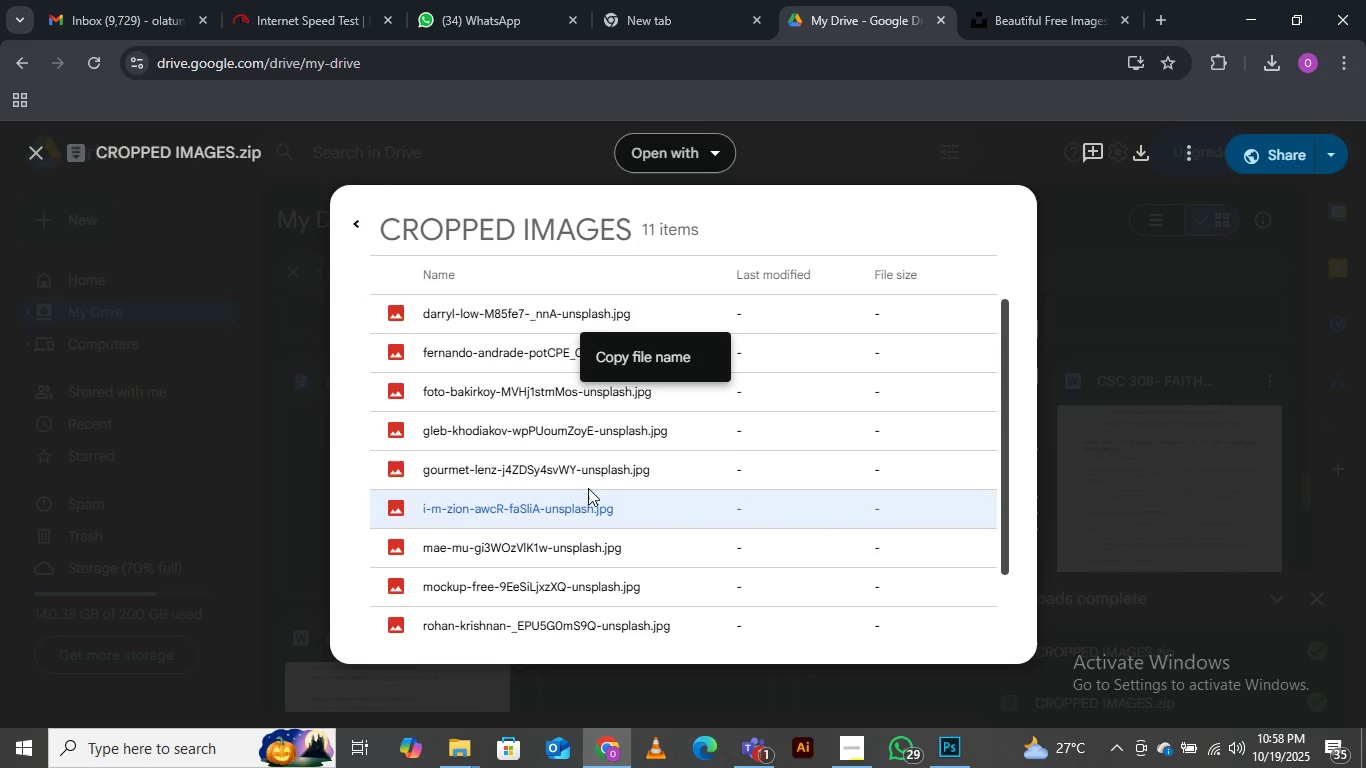 
wait(7.85)
 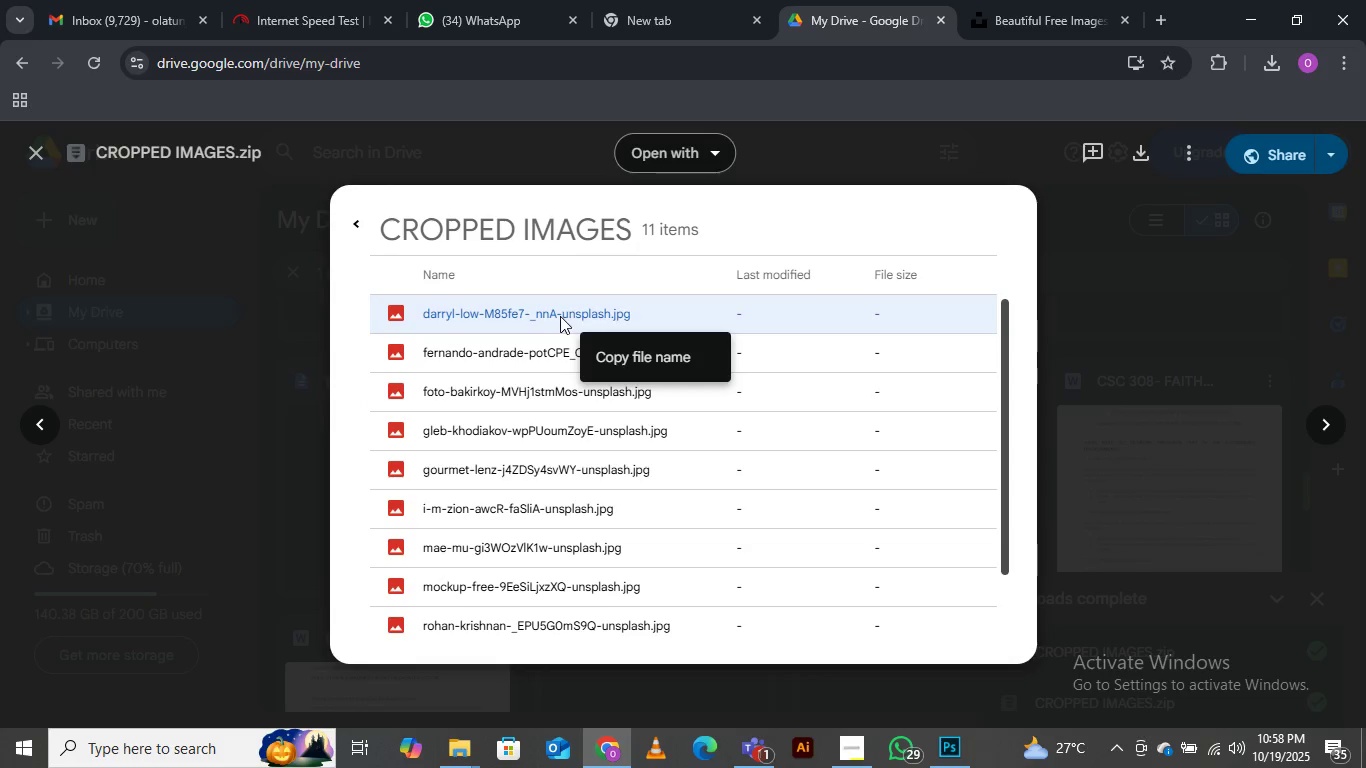 
double_click([497, 304])
 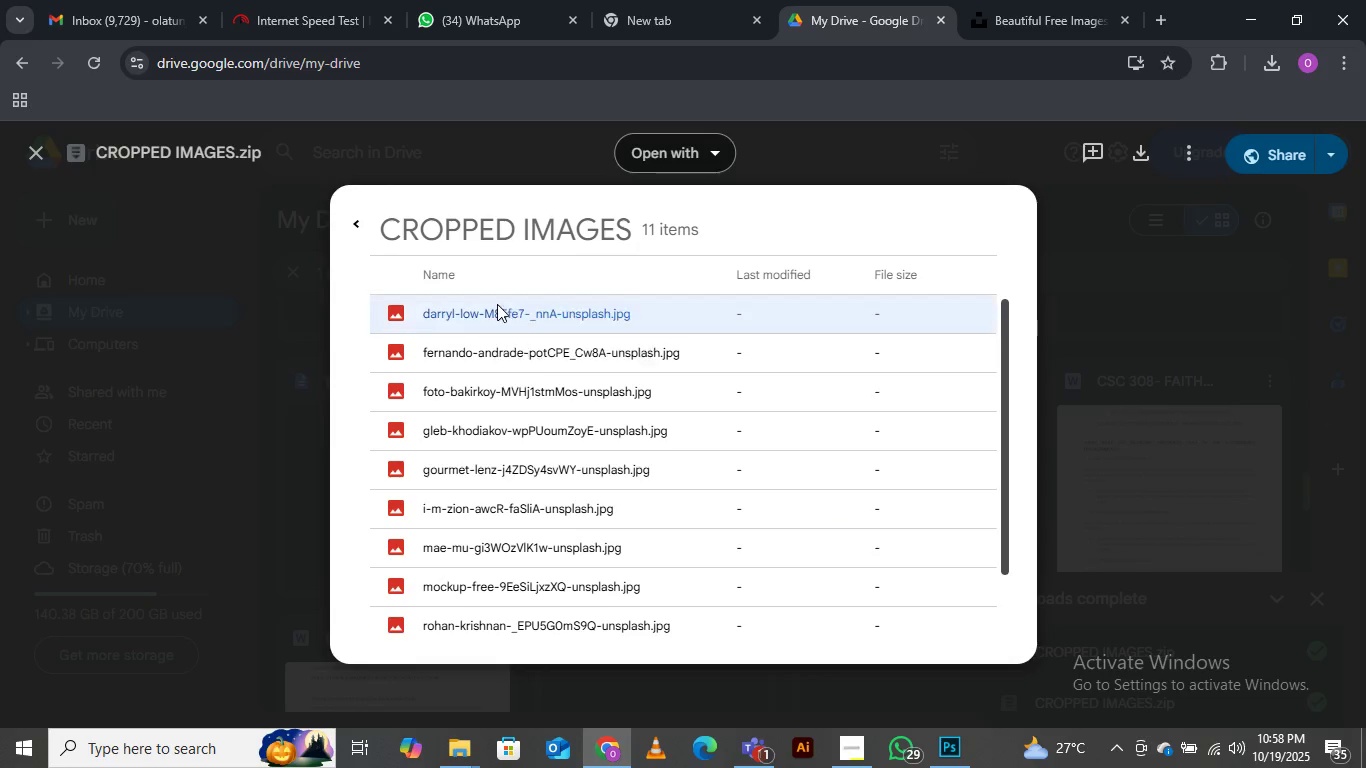 
triple_click([497, 304])
 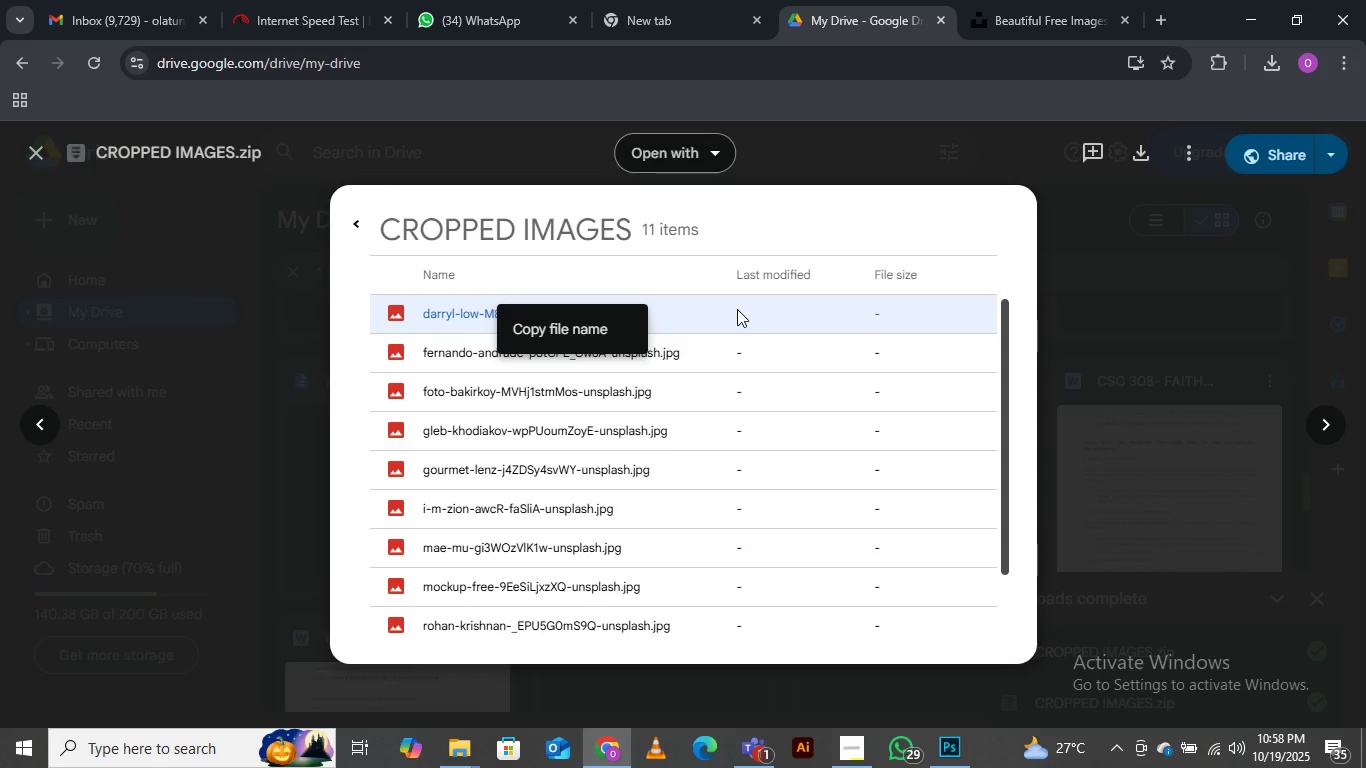 
wait(5.72)
 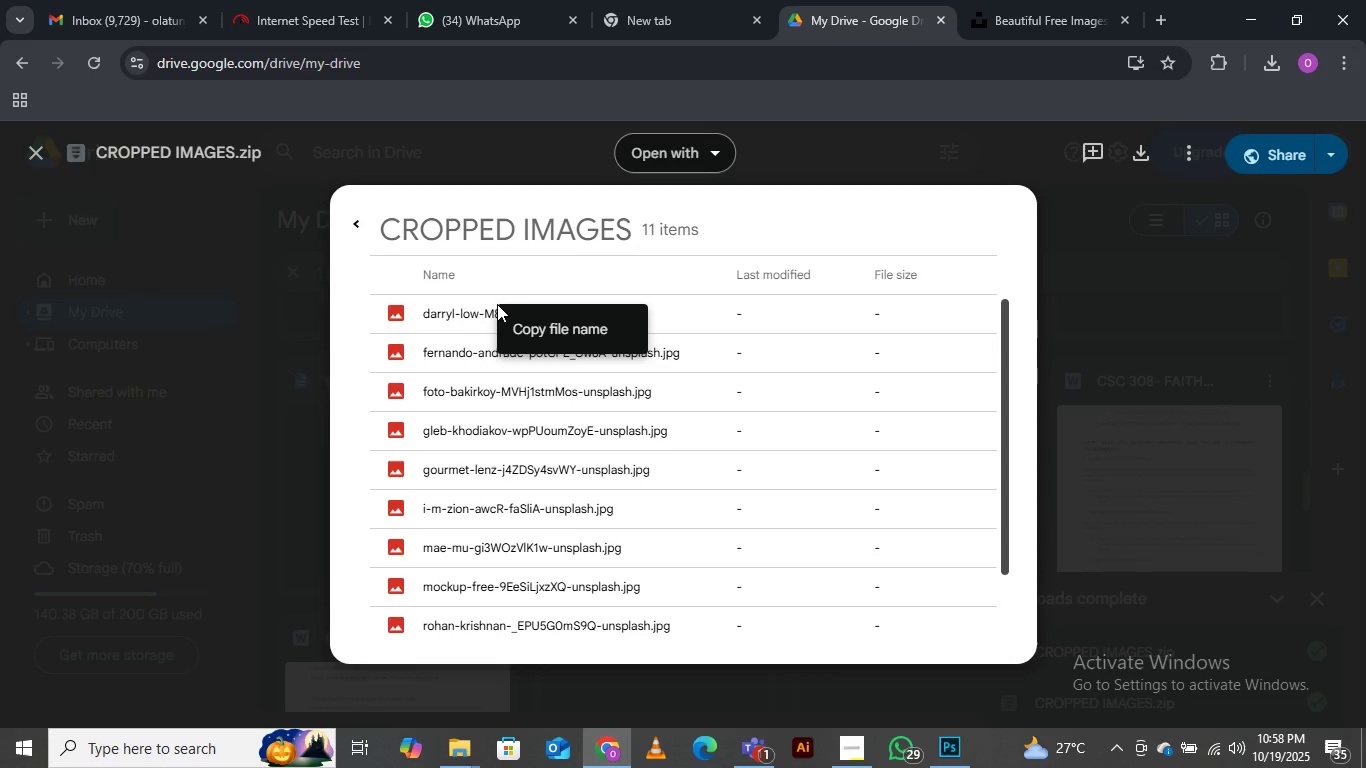 
left_click([737, 309])
 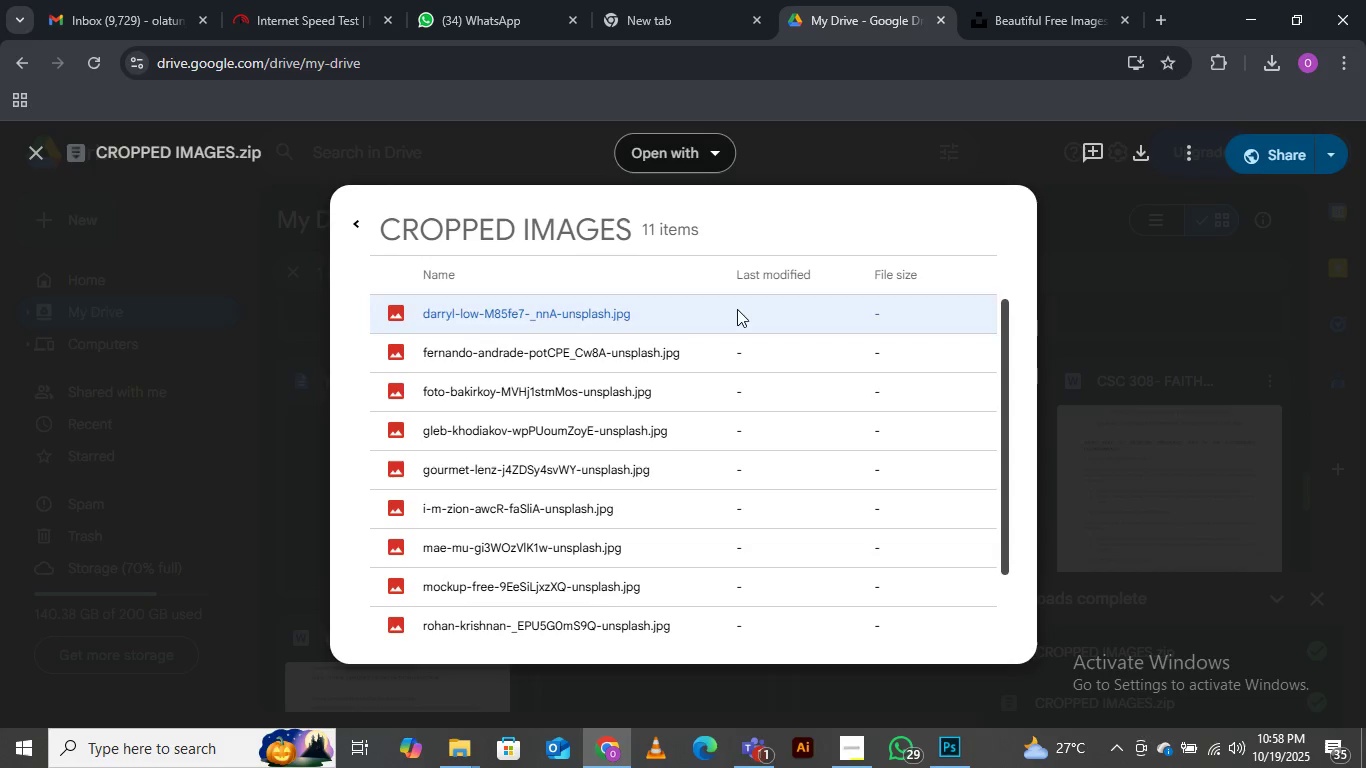 
double_click([737, 309])
 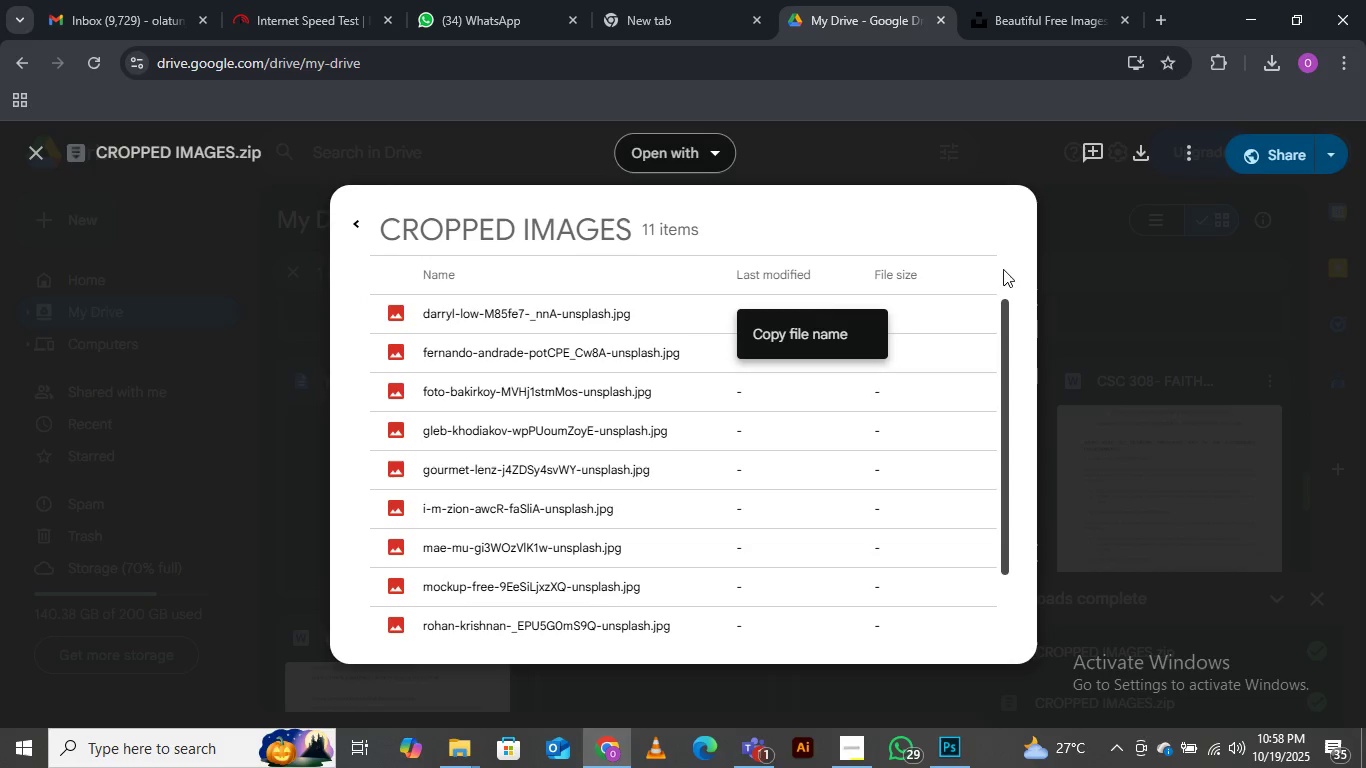 
left_click([1101, 281])
 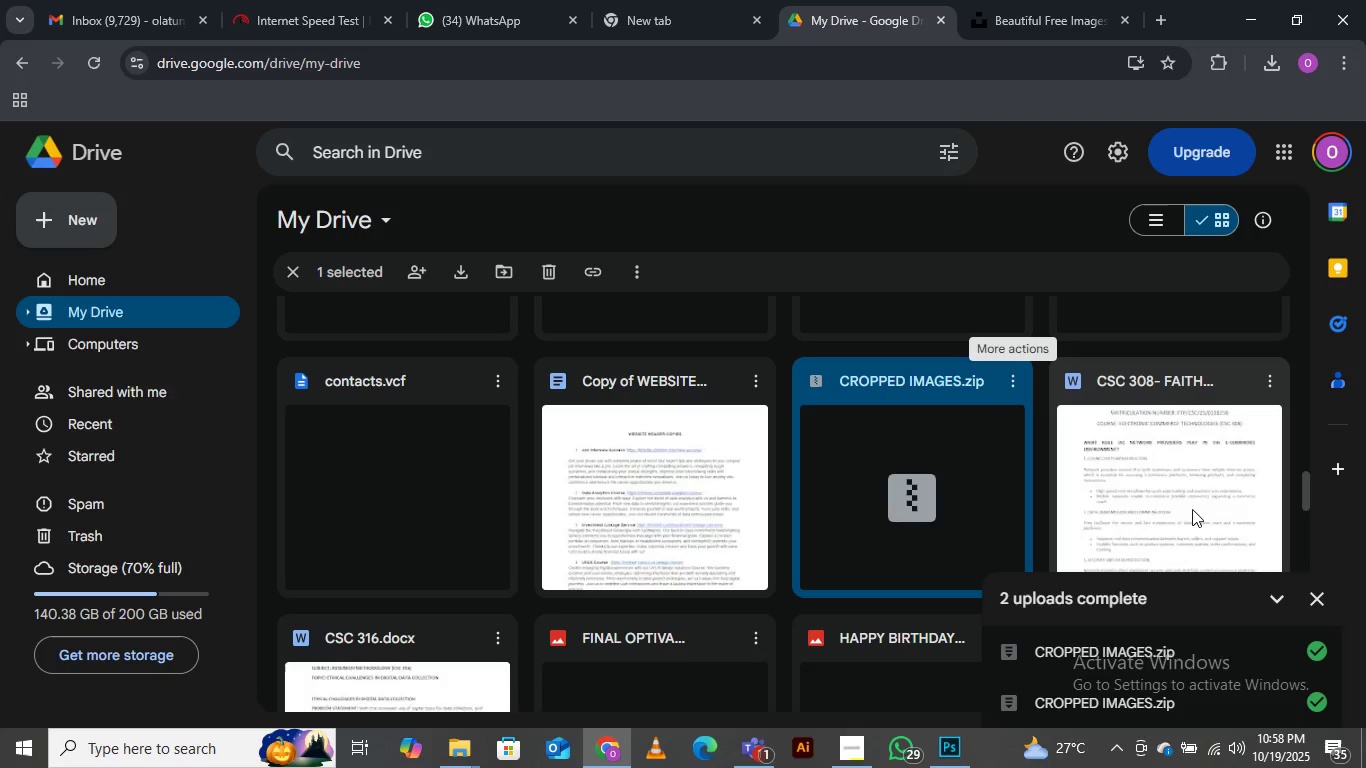 
left_click([1322, 591])
 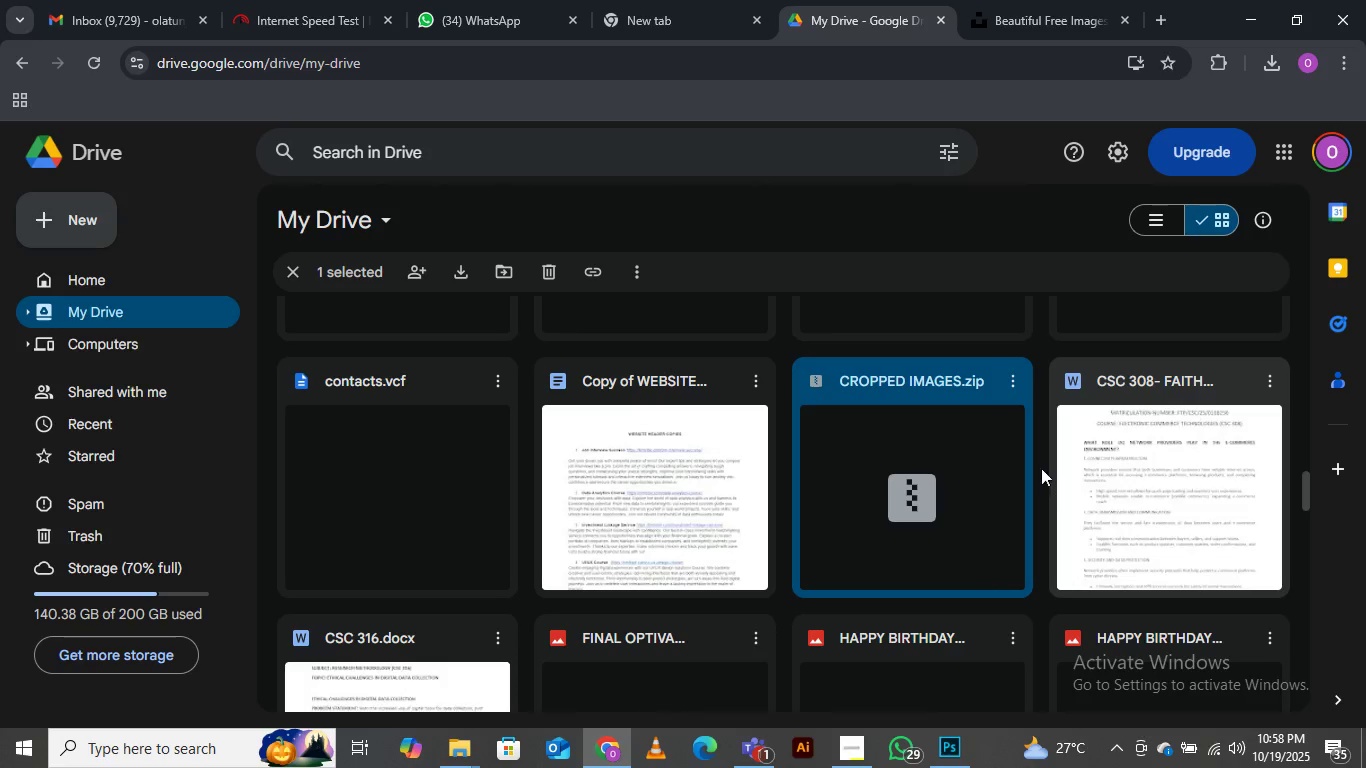 
left_click([1013, 375])
 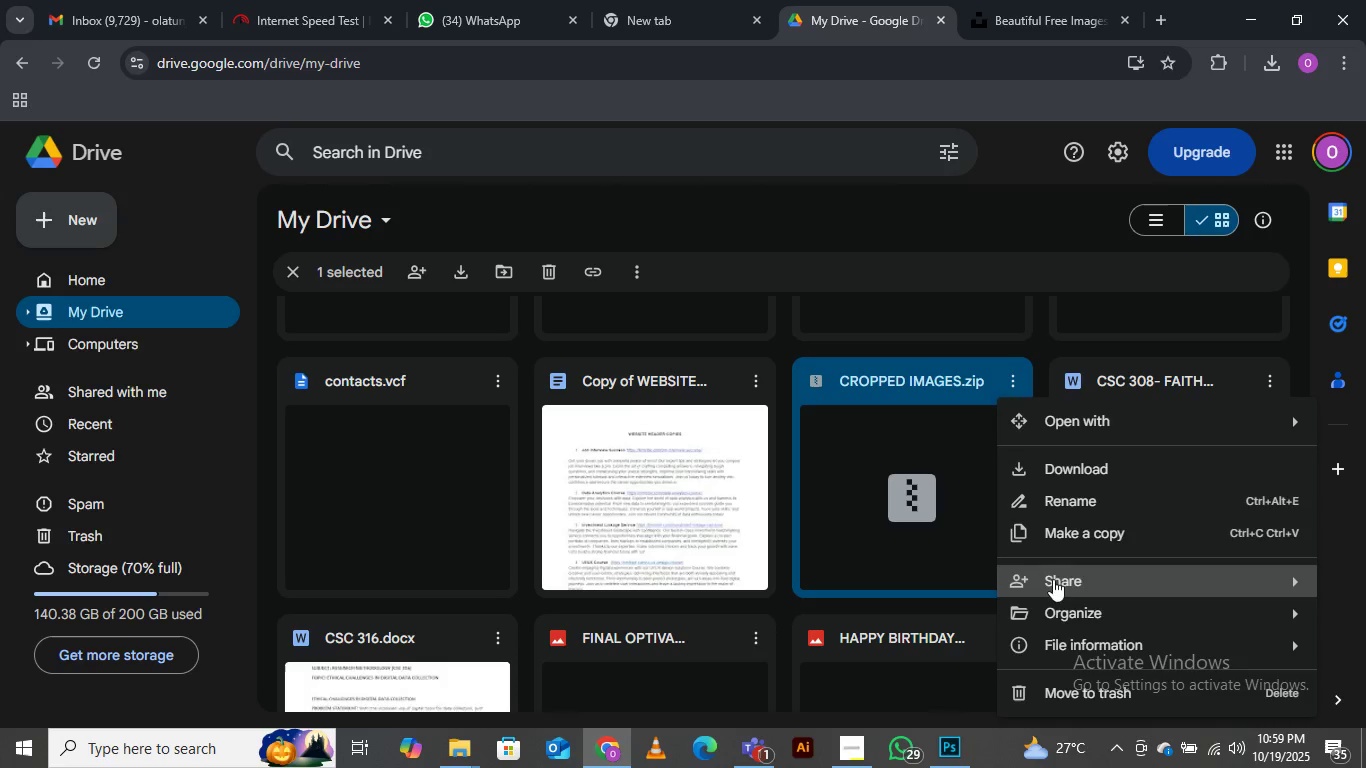 
wait(8.5)
 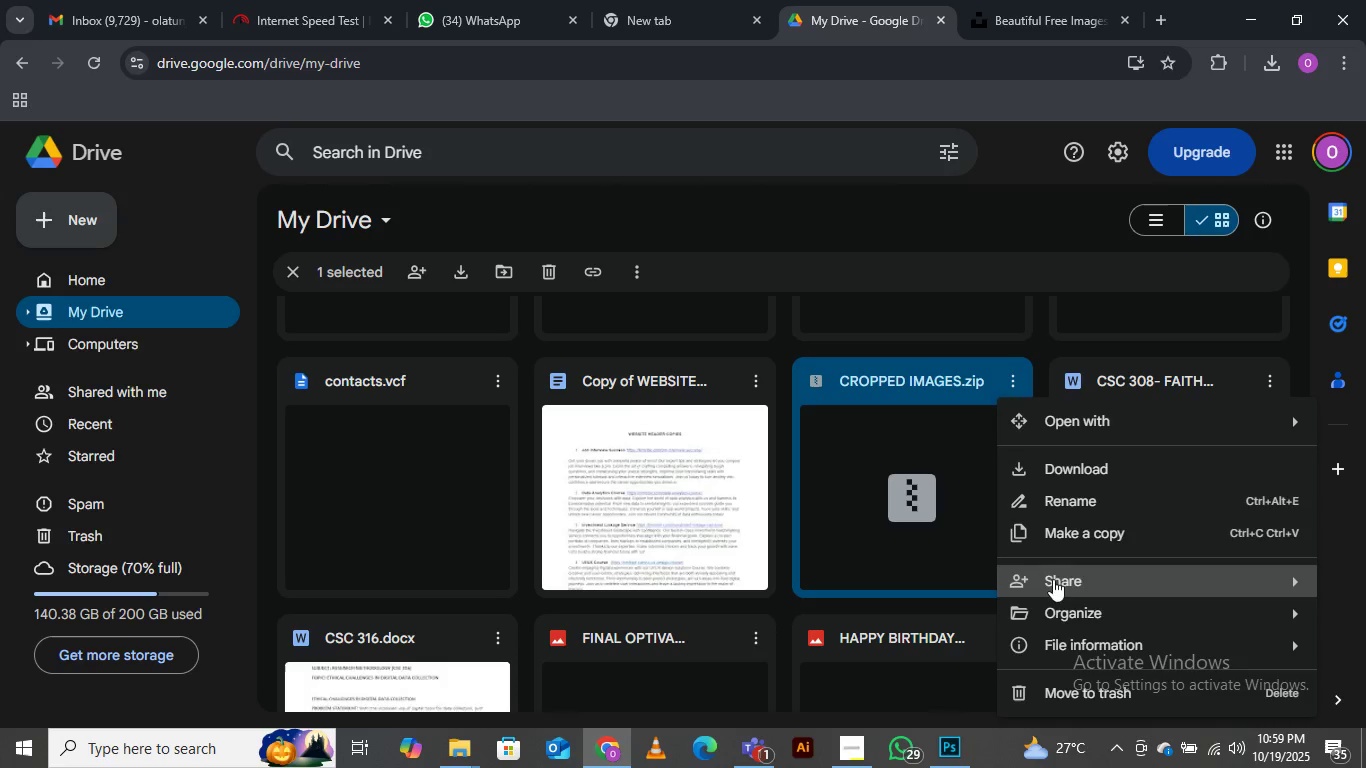 
left_click([790, 577])
 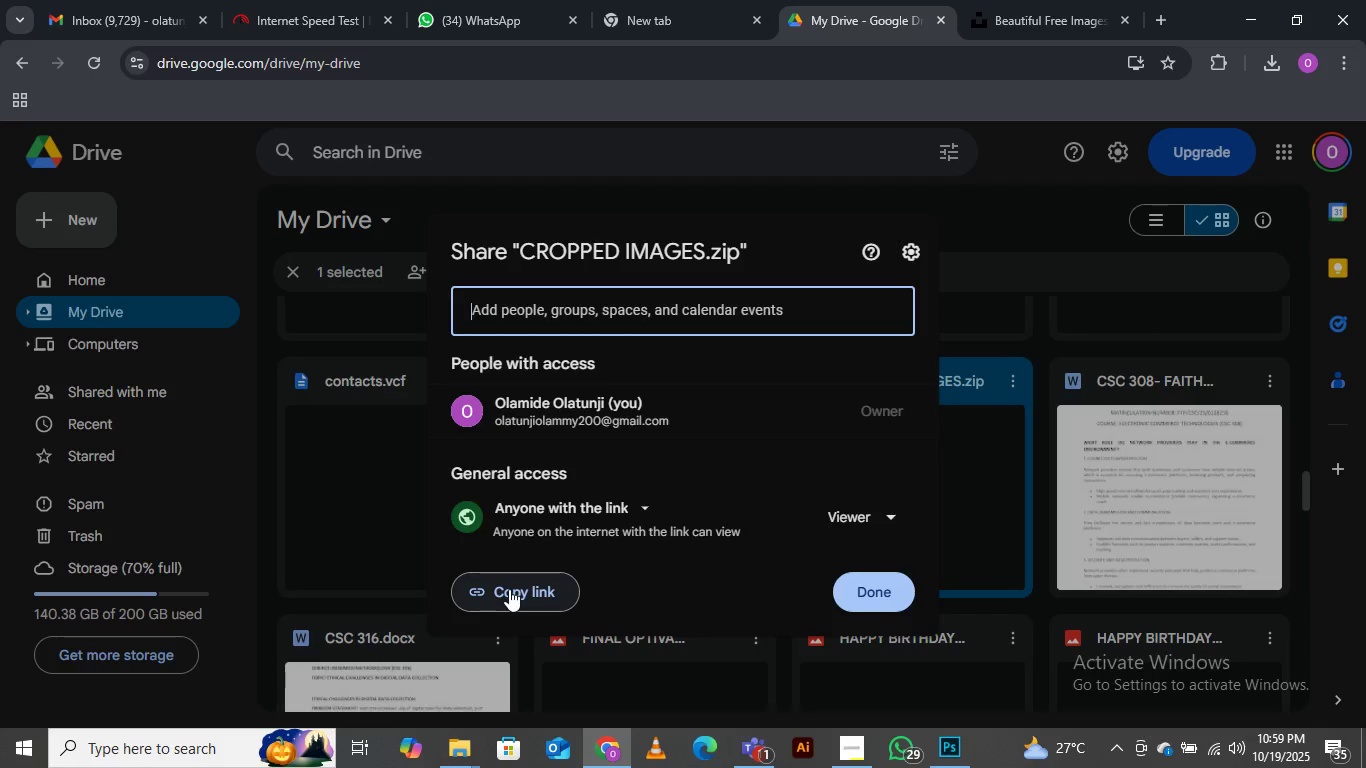 
wait(16.52)
 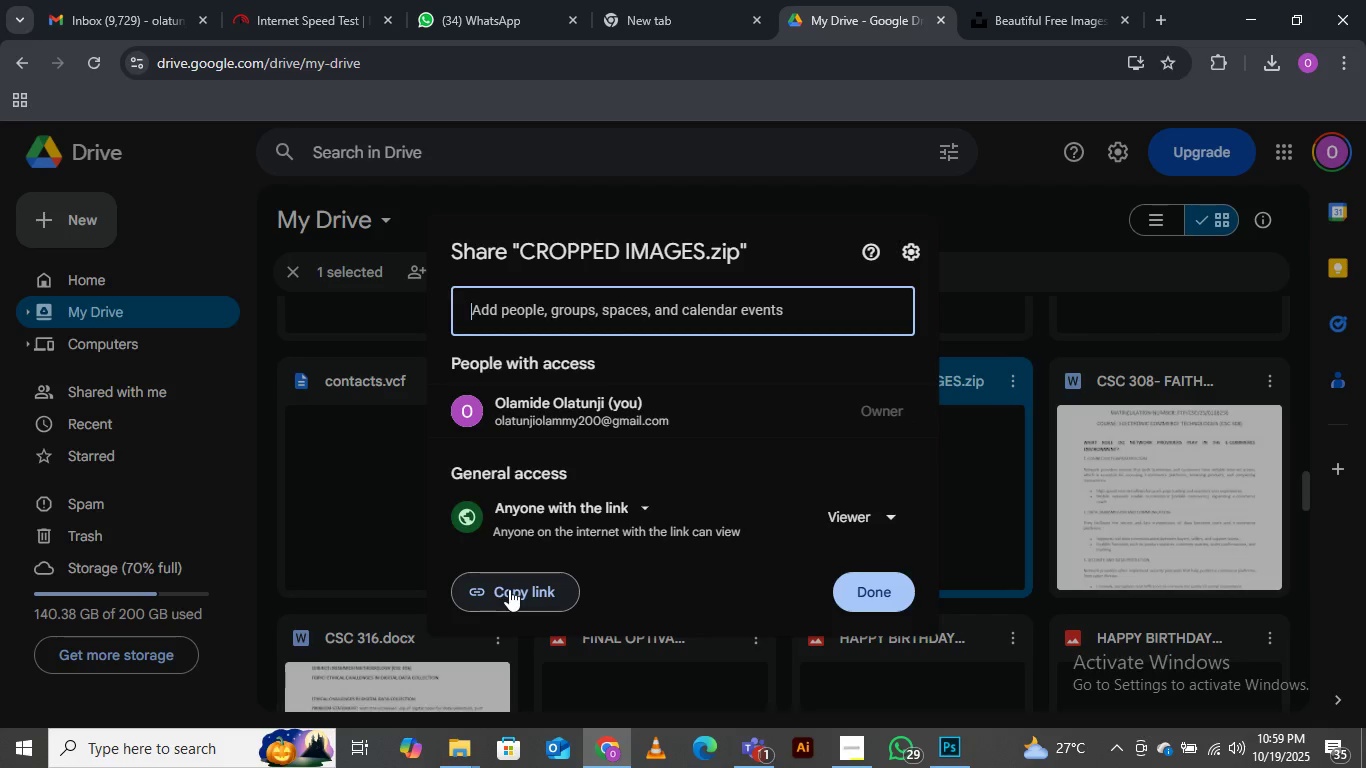 
left_click([509, 589])
 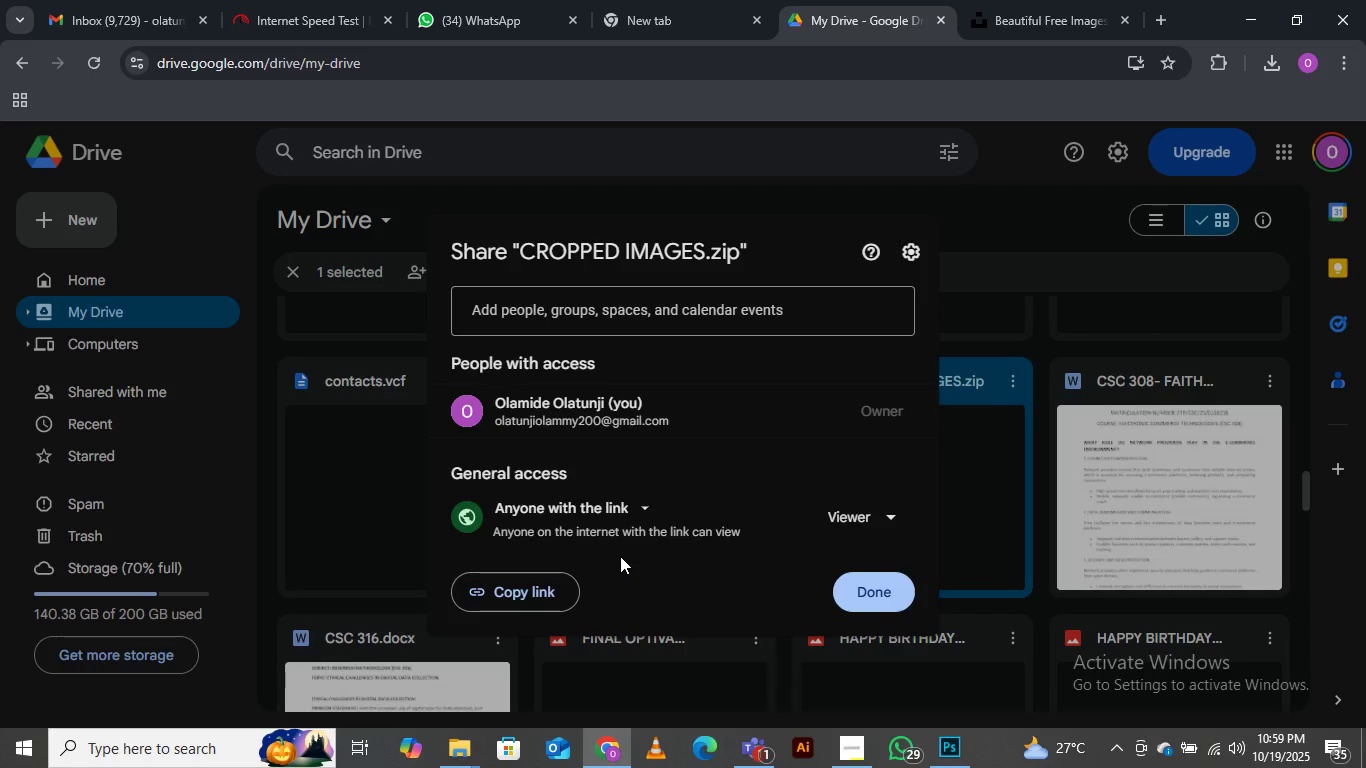 
mouse_move([887, 528])
 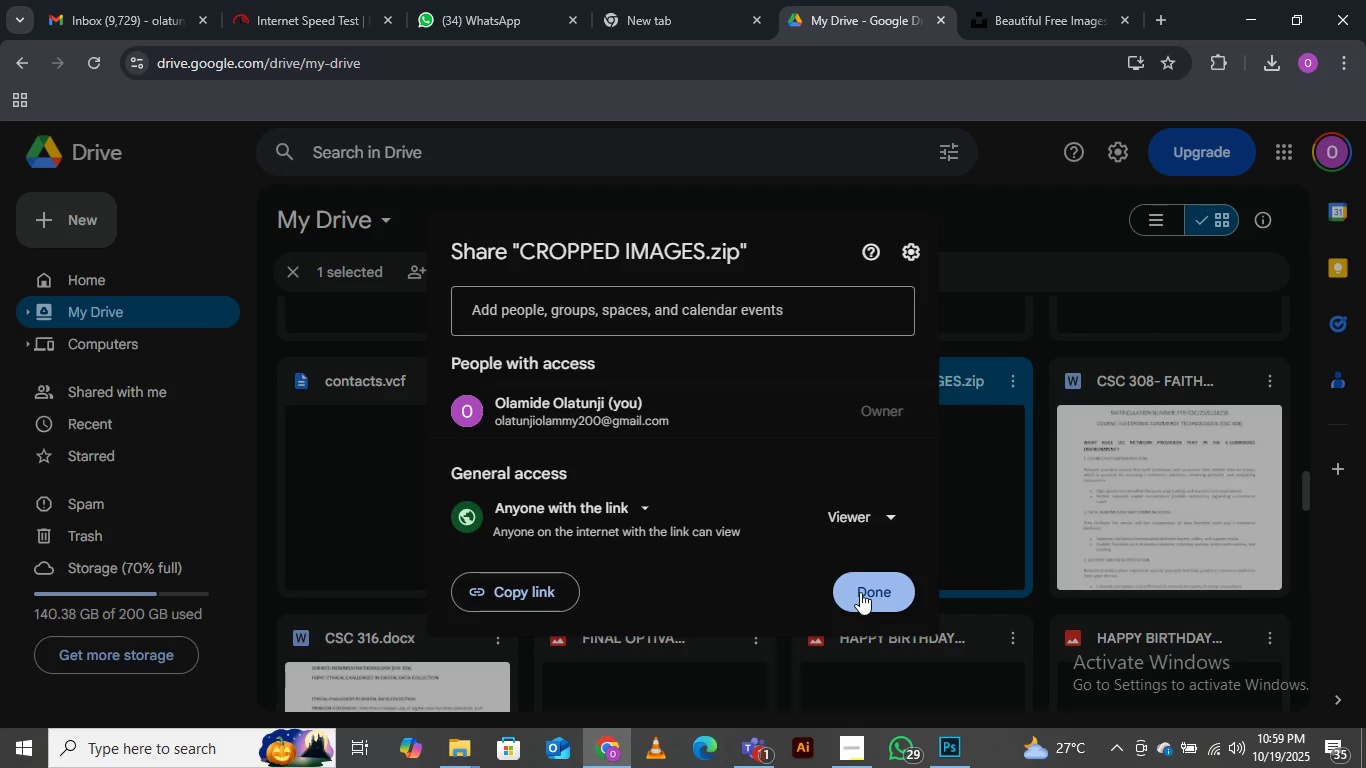 
wait(5.43)
 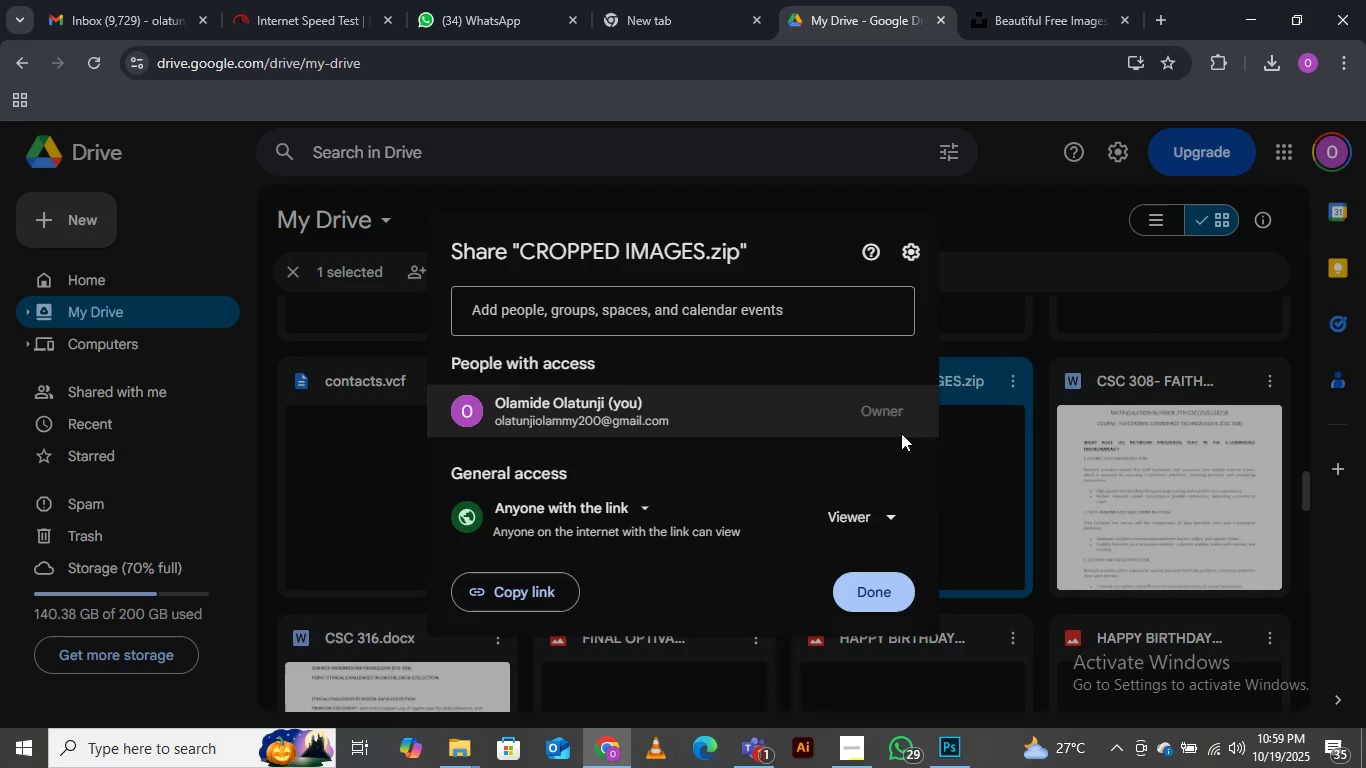 
left_click([860, 592])
 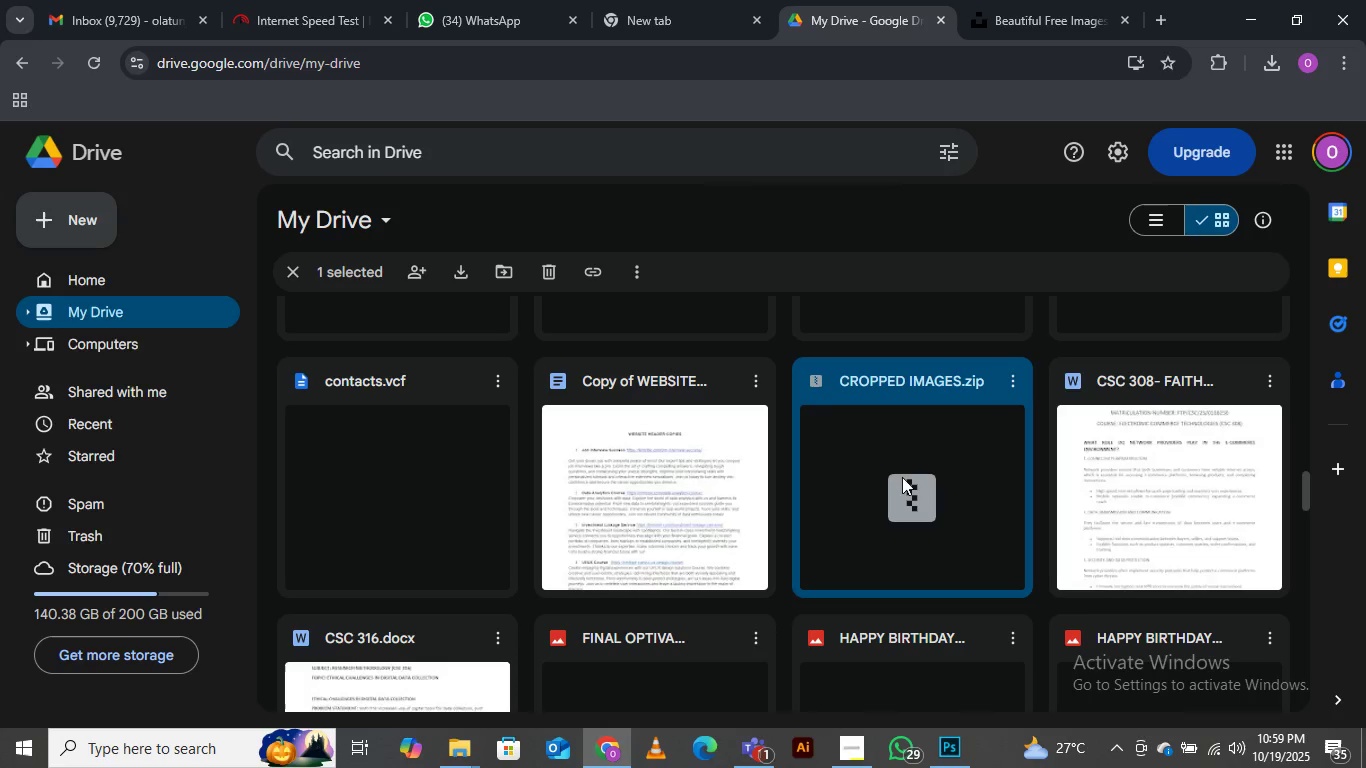 
scroll: coordinate [810, 346], scroll_direction: up, amount: 23.0
 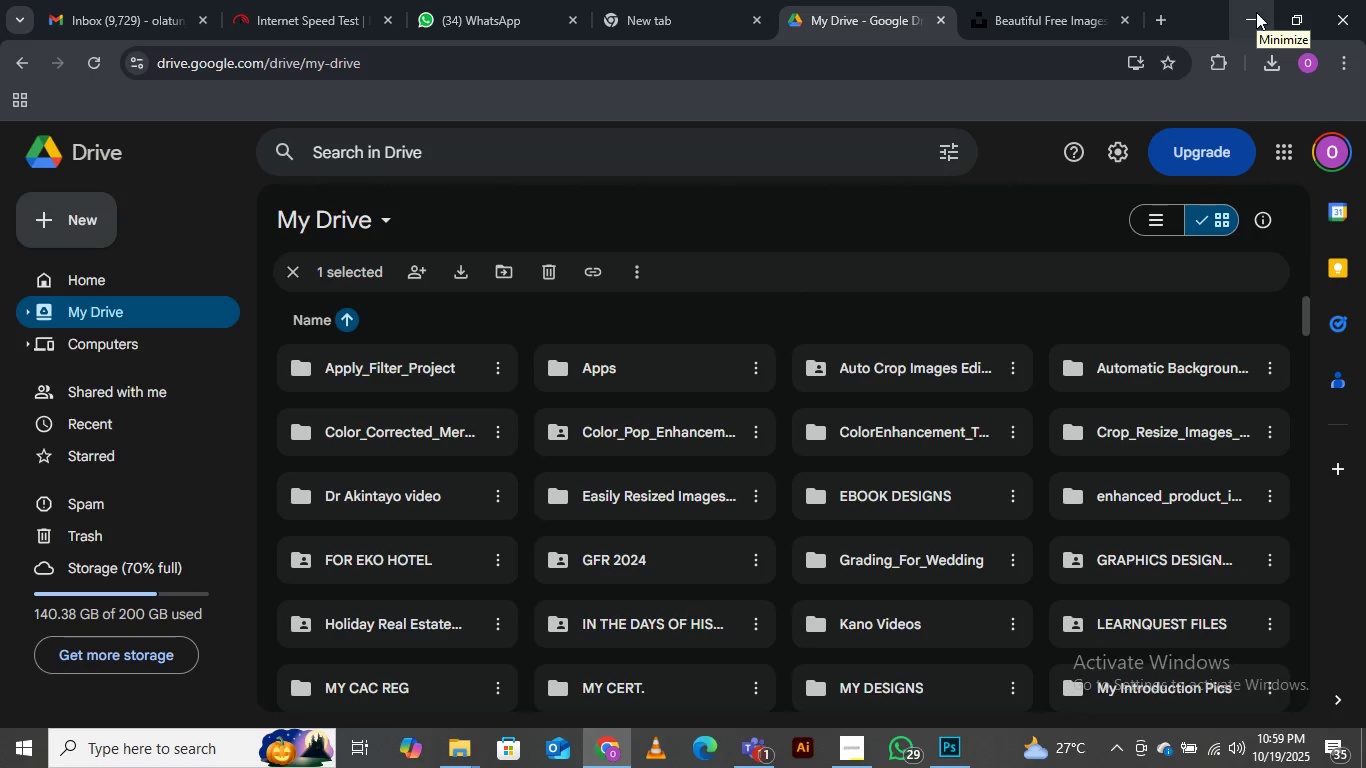 
wait(5.16)
 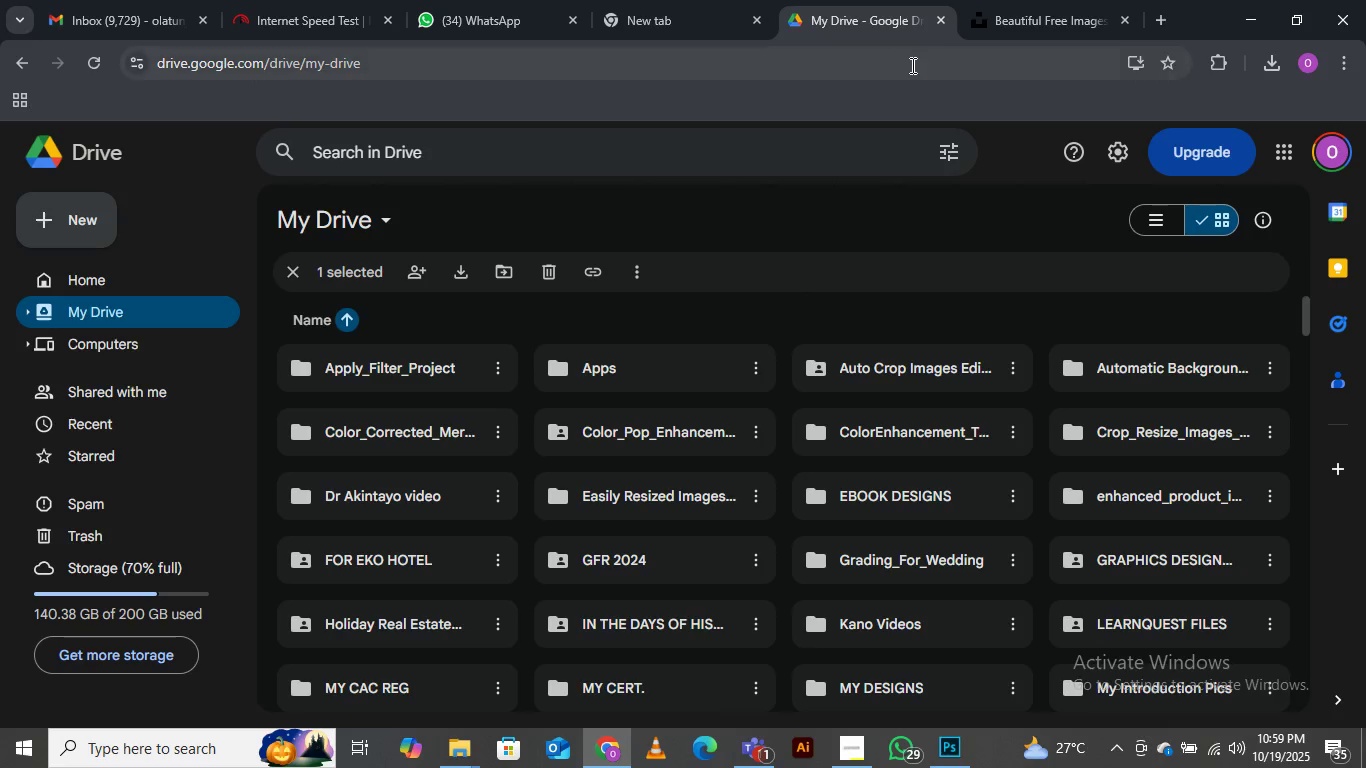 
left_click([1256, 12])
 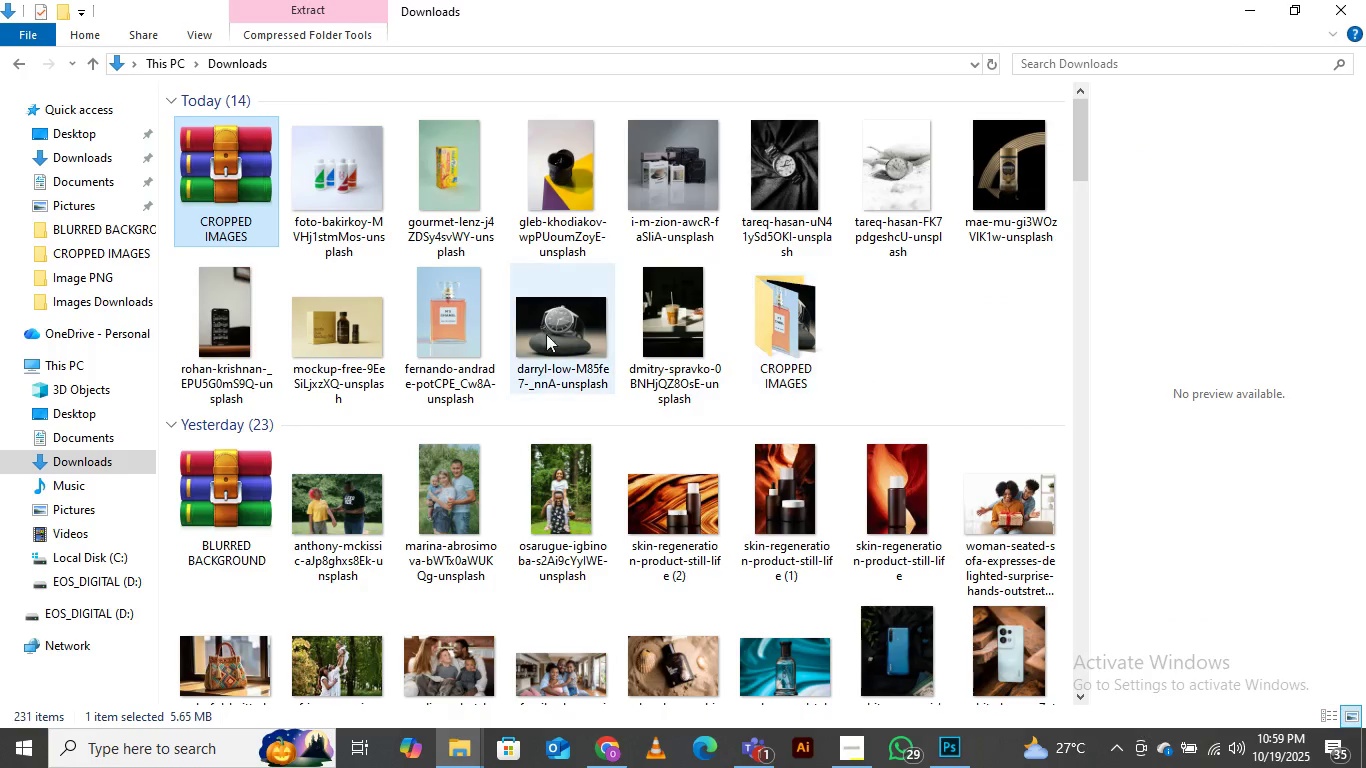 
scroll: coordinate [517, 385], scroll_direction: up, amount: 5.0
 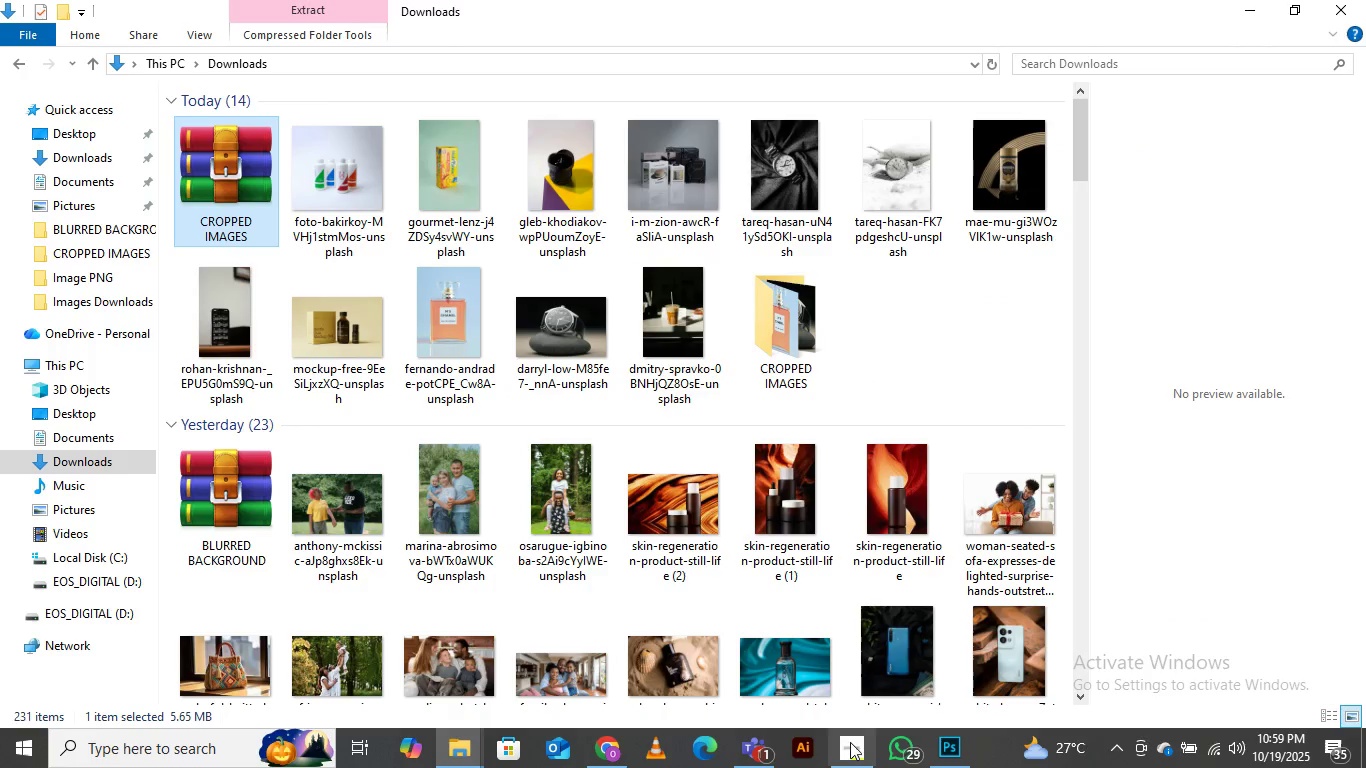 
left_click([850, 749])